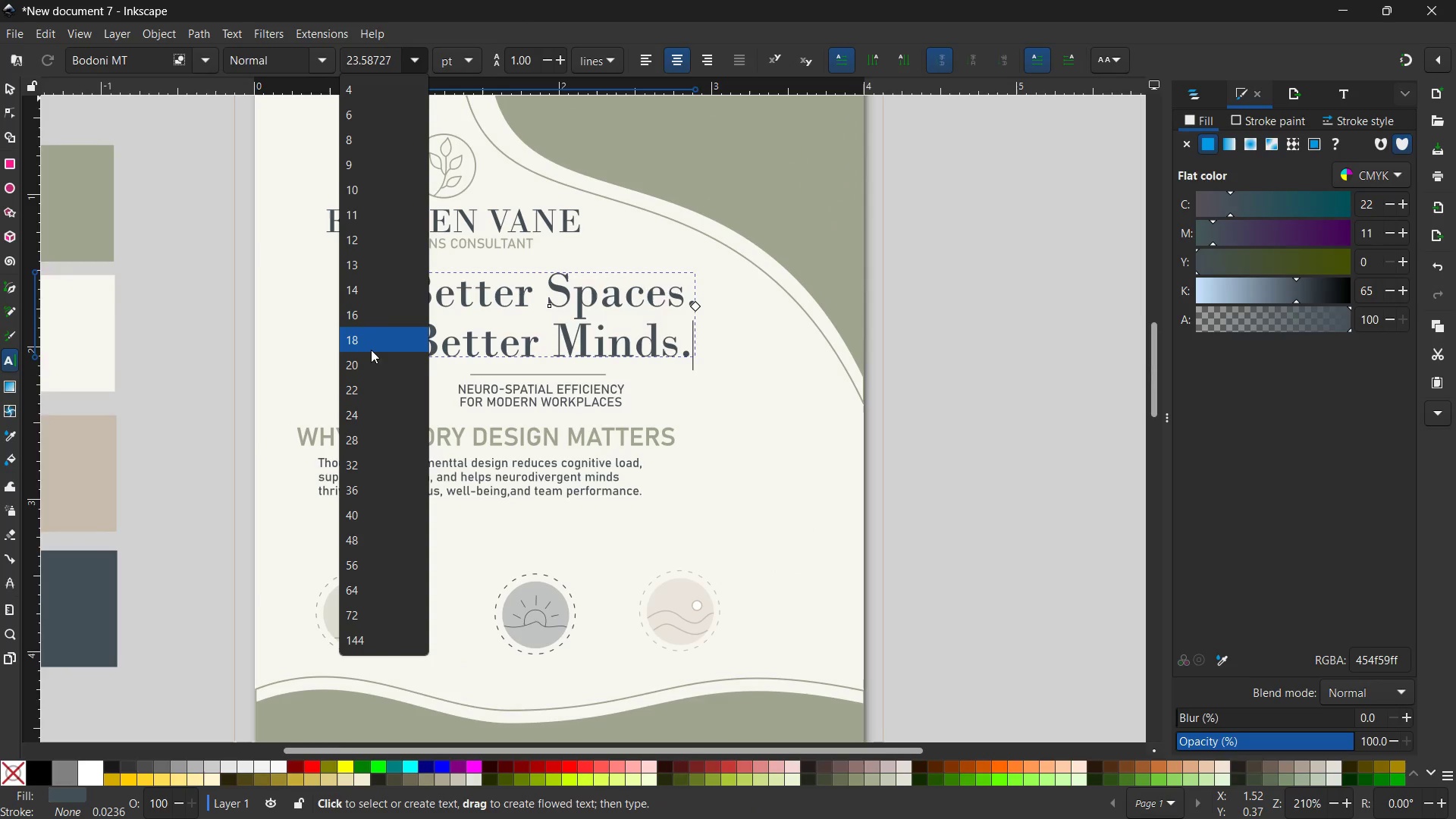 
left_click([371, 378])
 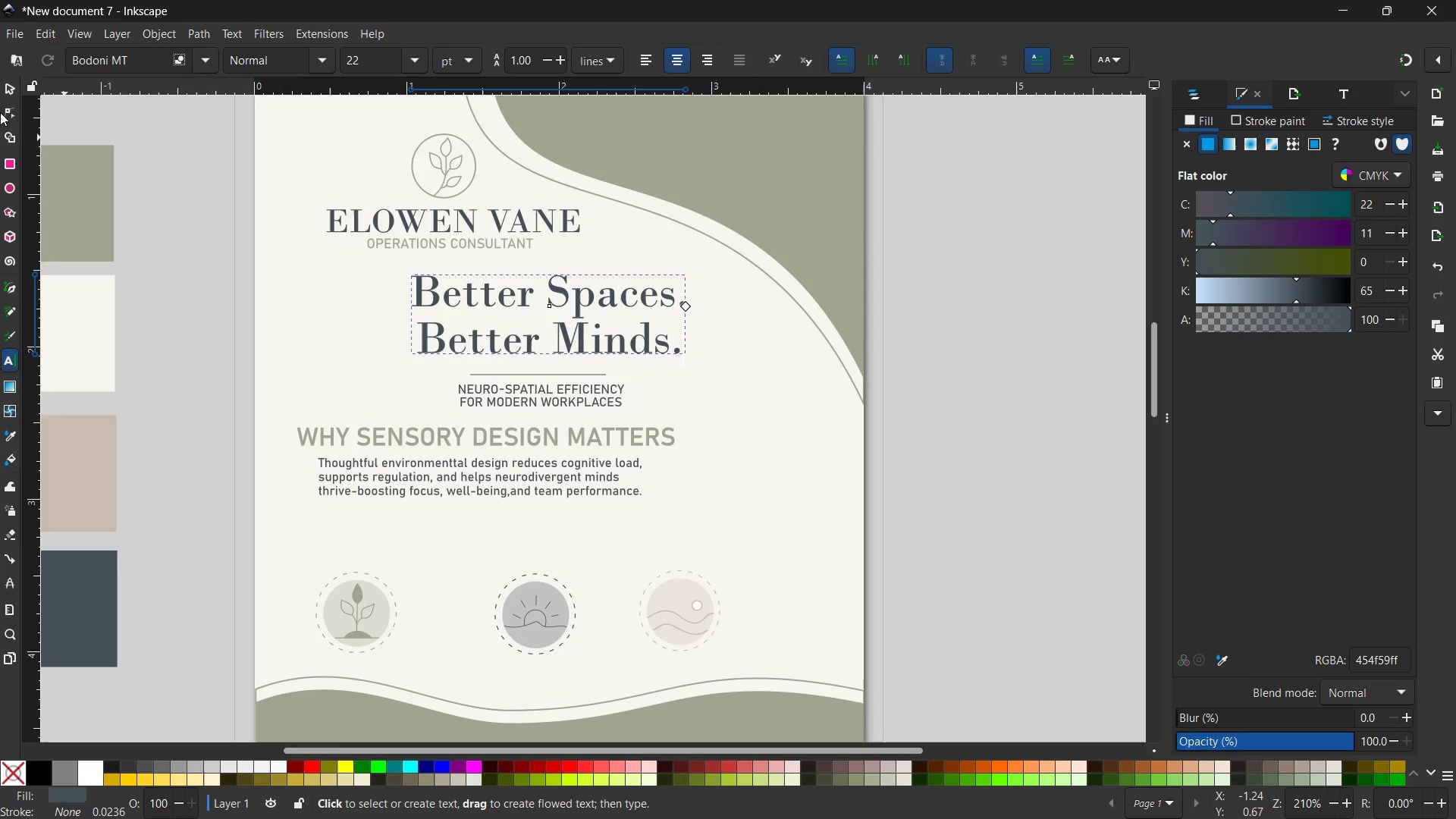 
left_click([5, 87])
 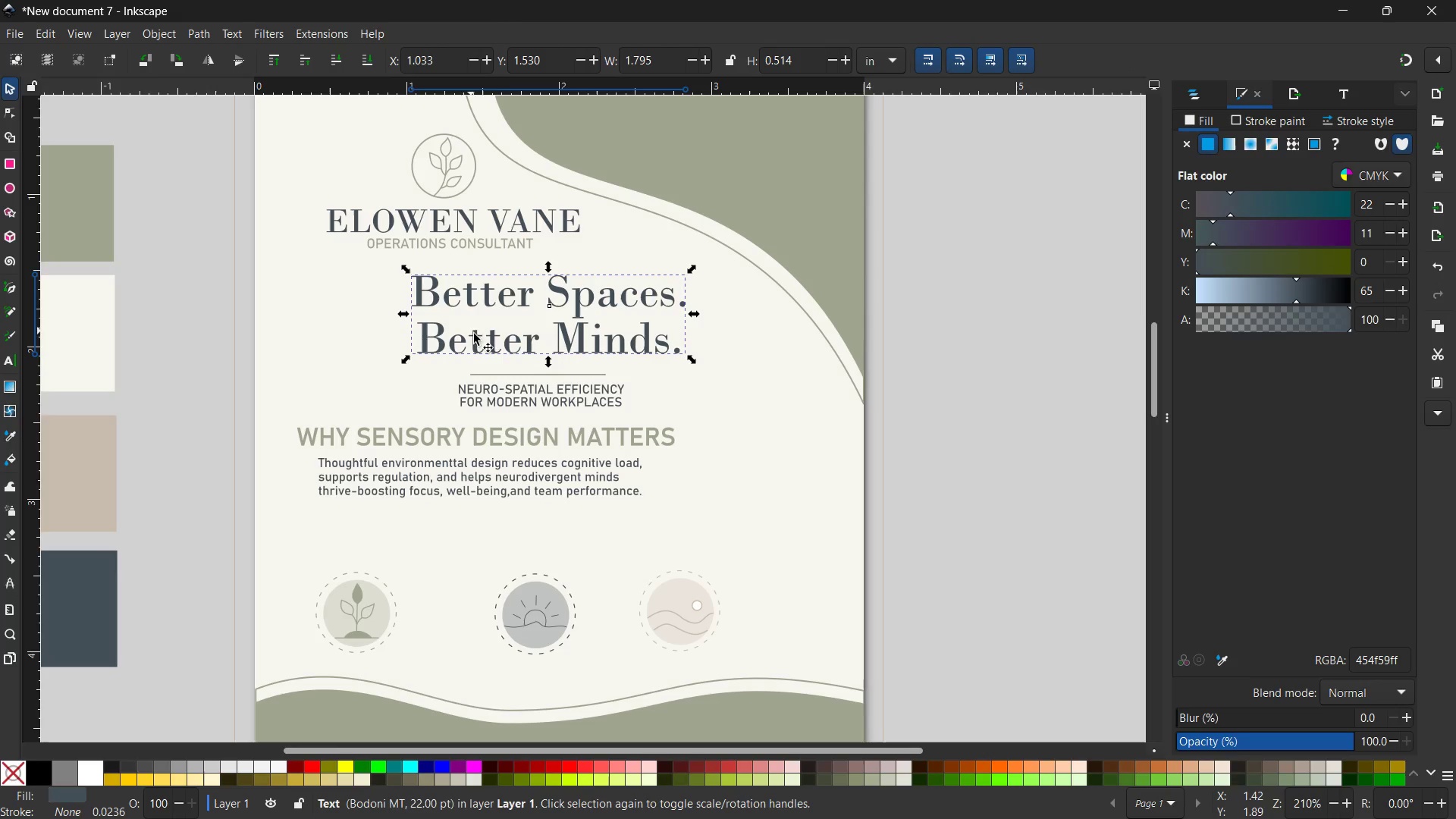 
left_click_drag(start_coordinate=[482, 340], to_coordinate=[483, 325])
 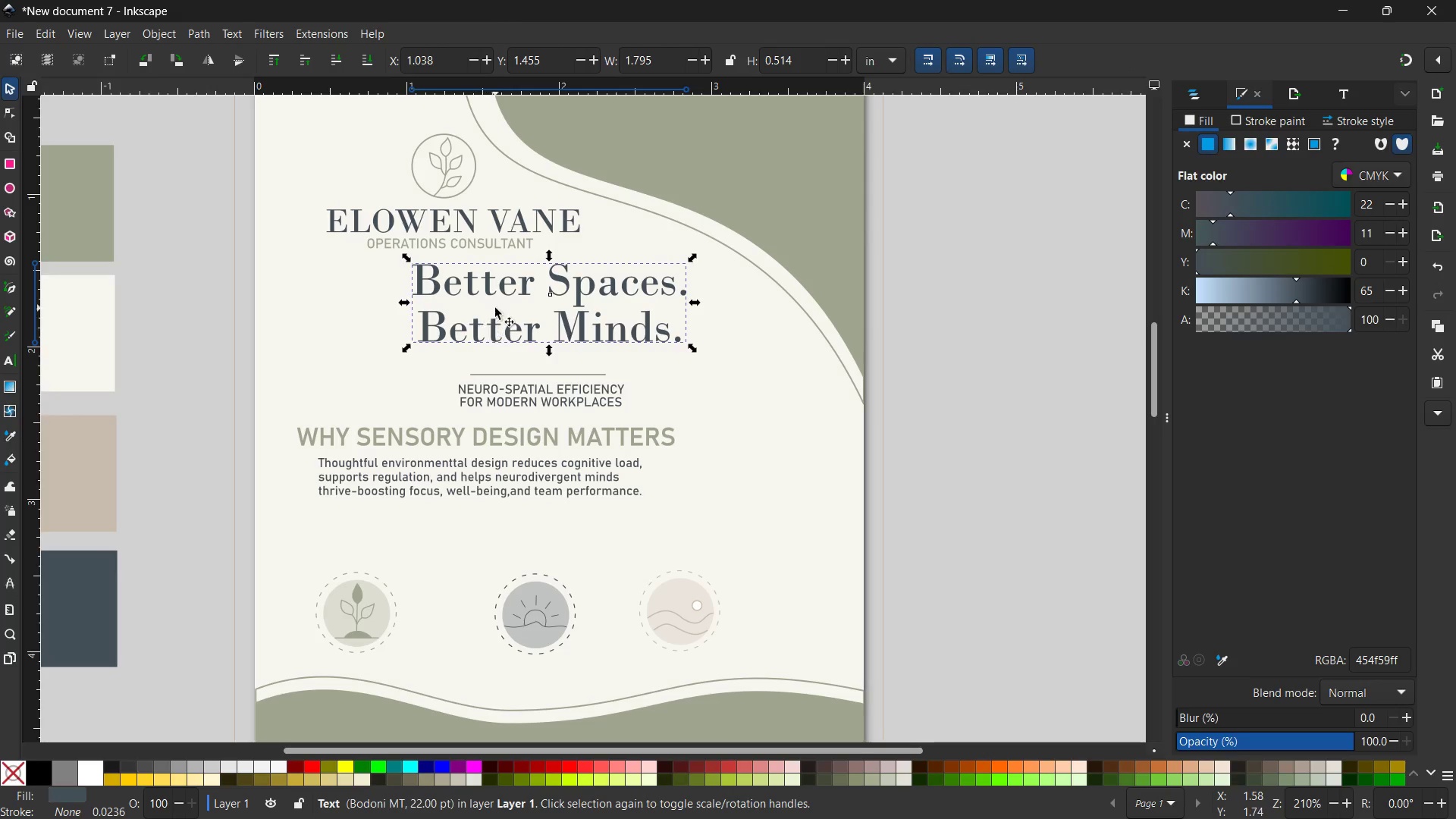 
scroll: coordinate [495, 307], scroll_direction: up, amount: 1.0
 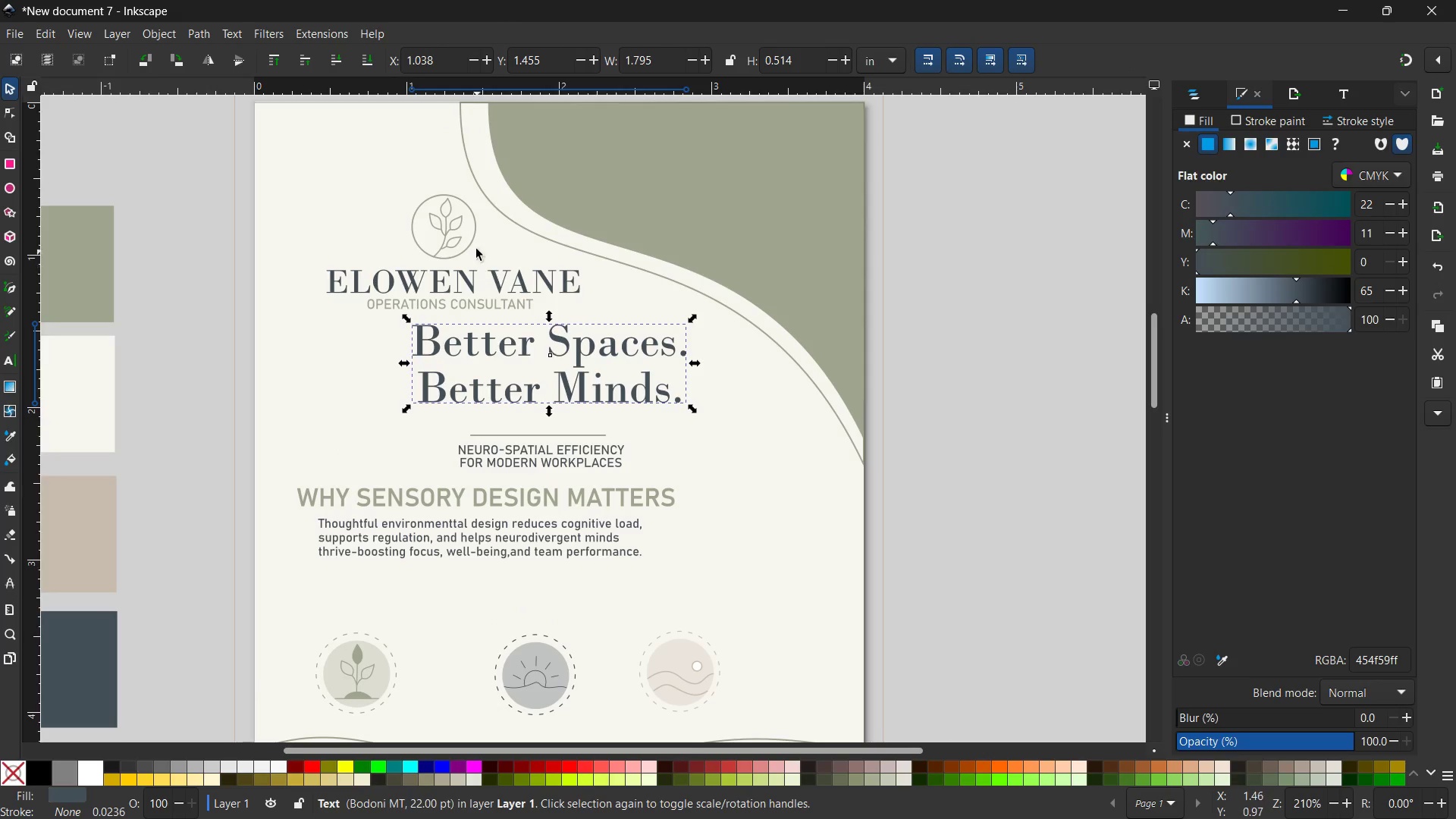 
left_click([471, 241])
 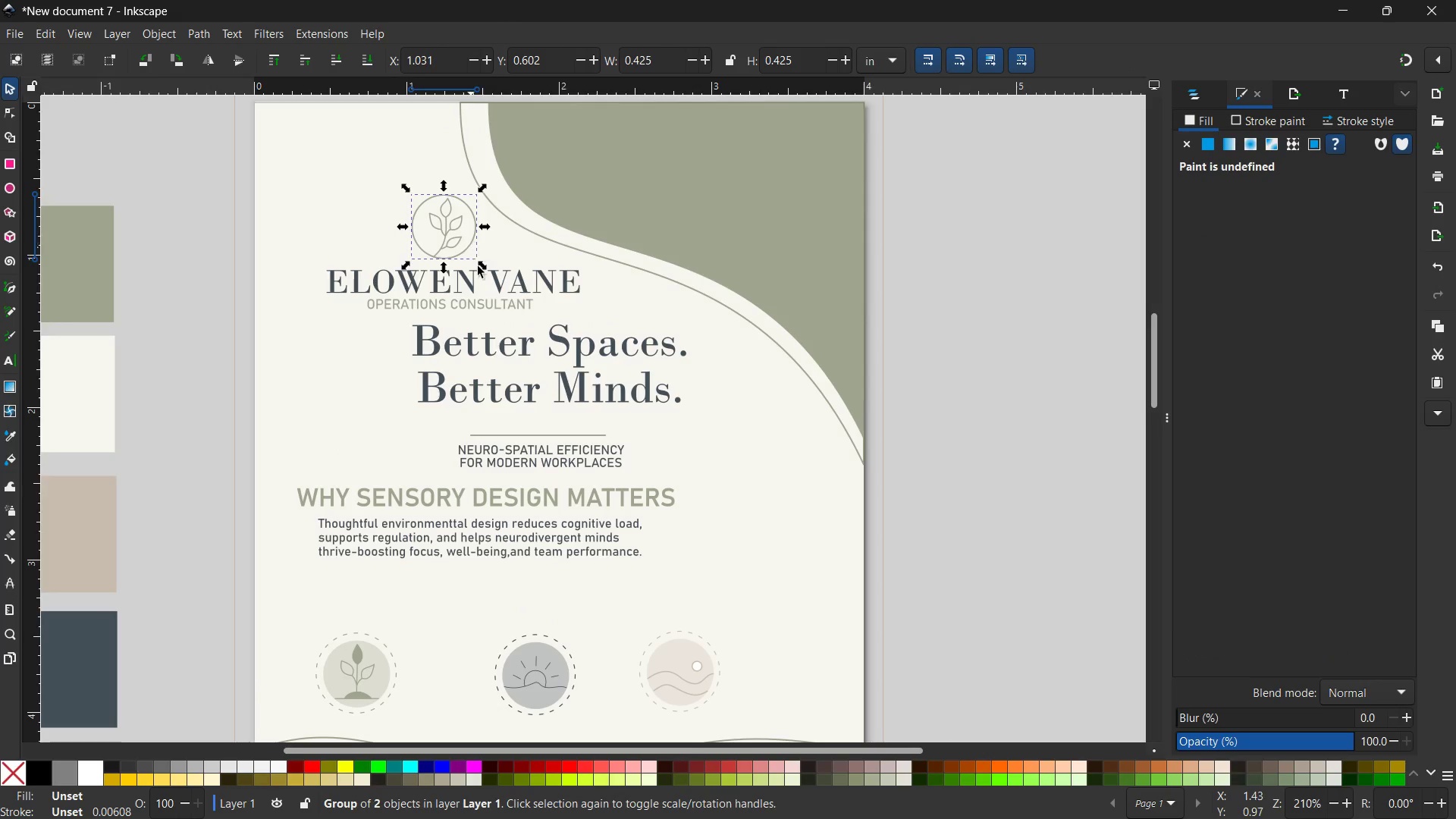 
hold_key(key=ShiftLeft, duration=1.06)
double_click([488, 286])
 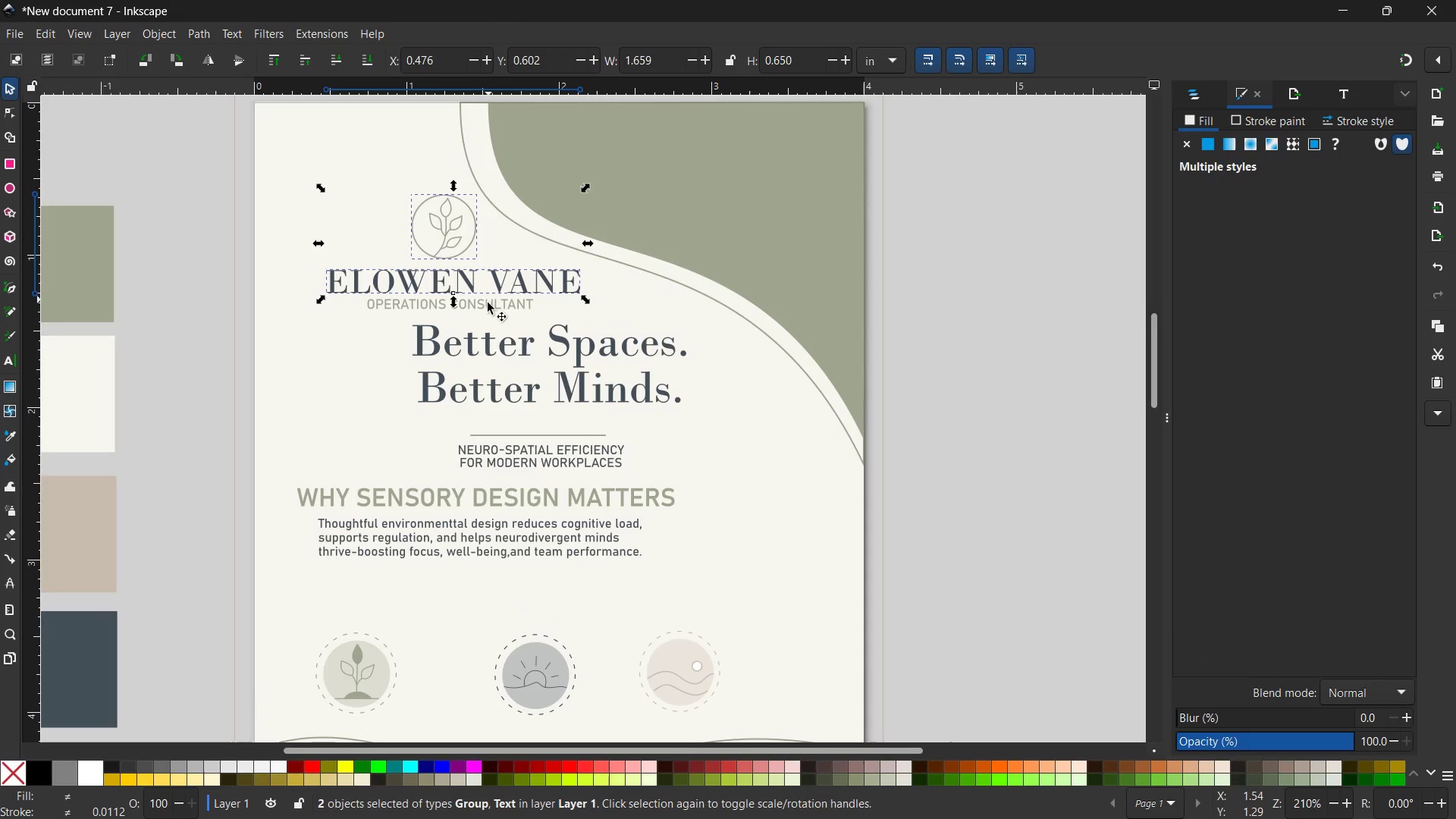 
triple_click([487, 306])
 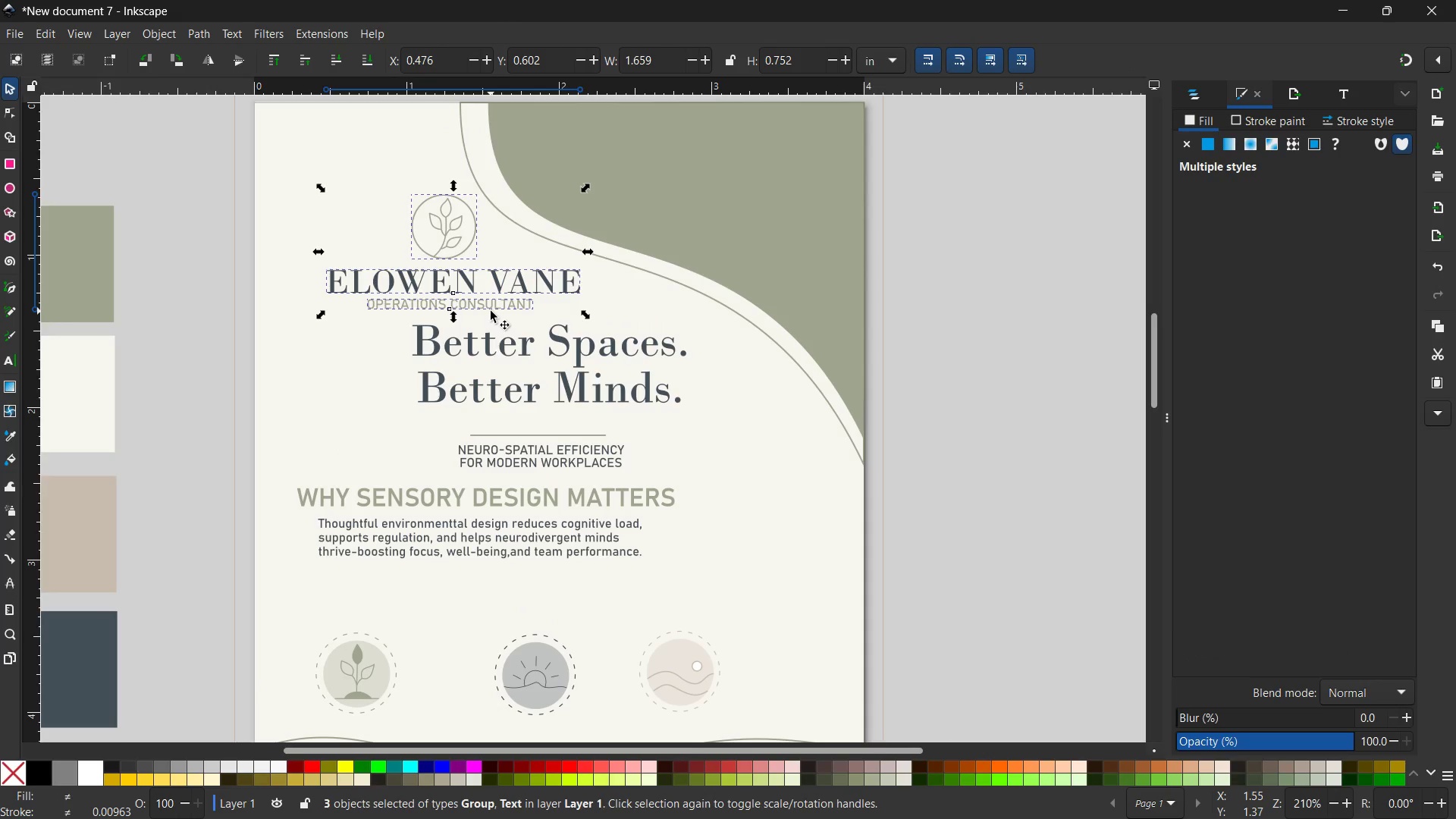 
left_click_drag(start_coordinate=[491, 310], to_coordinate=[462, 282])
 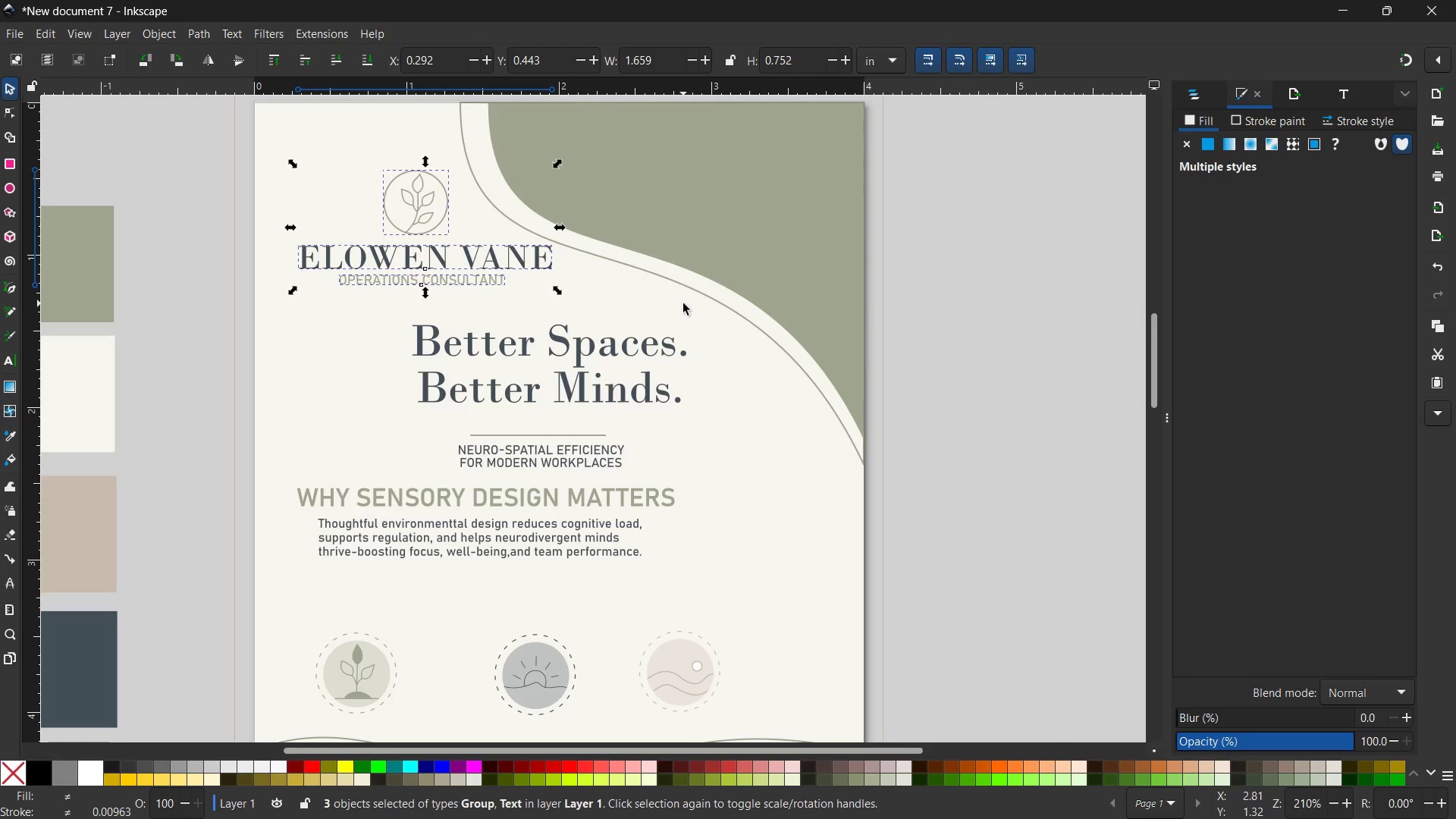 
left_click([683, 303])
 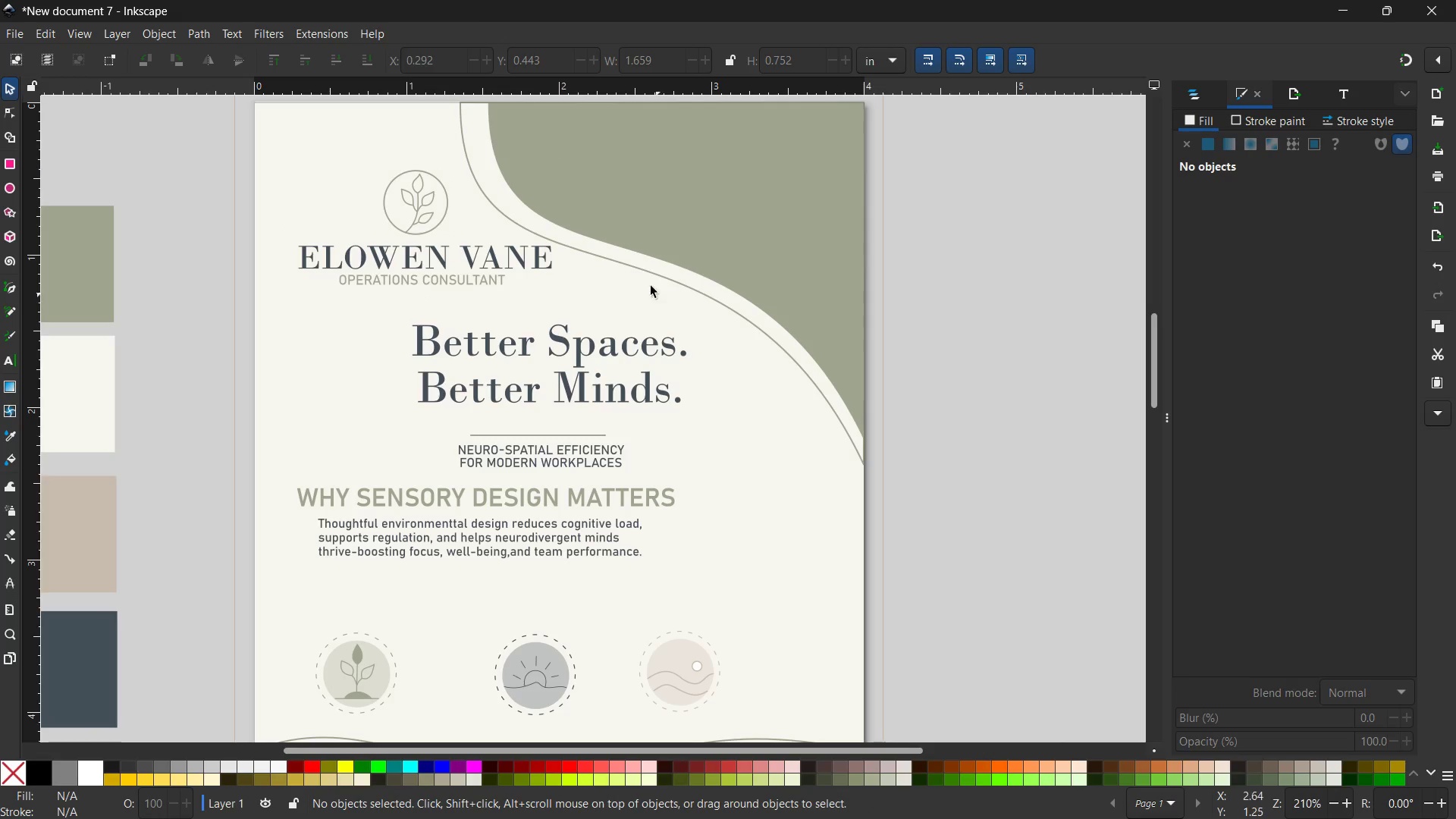 
left_click([645, 265])
 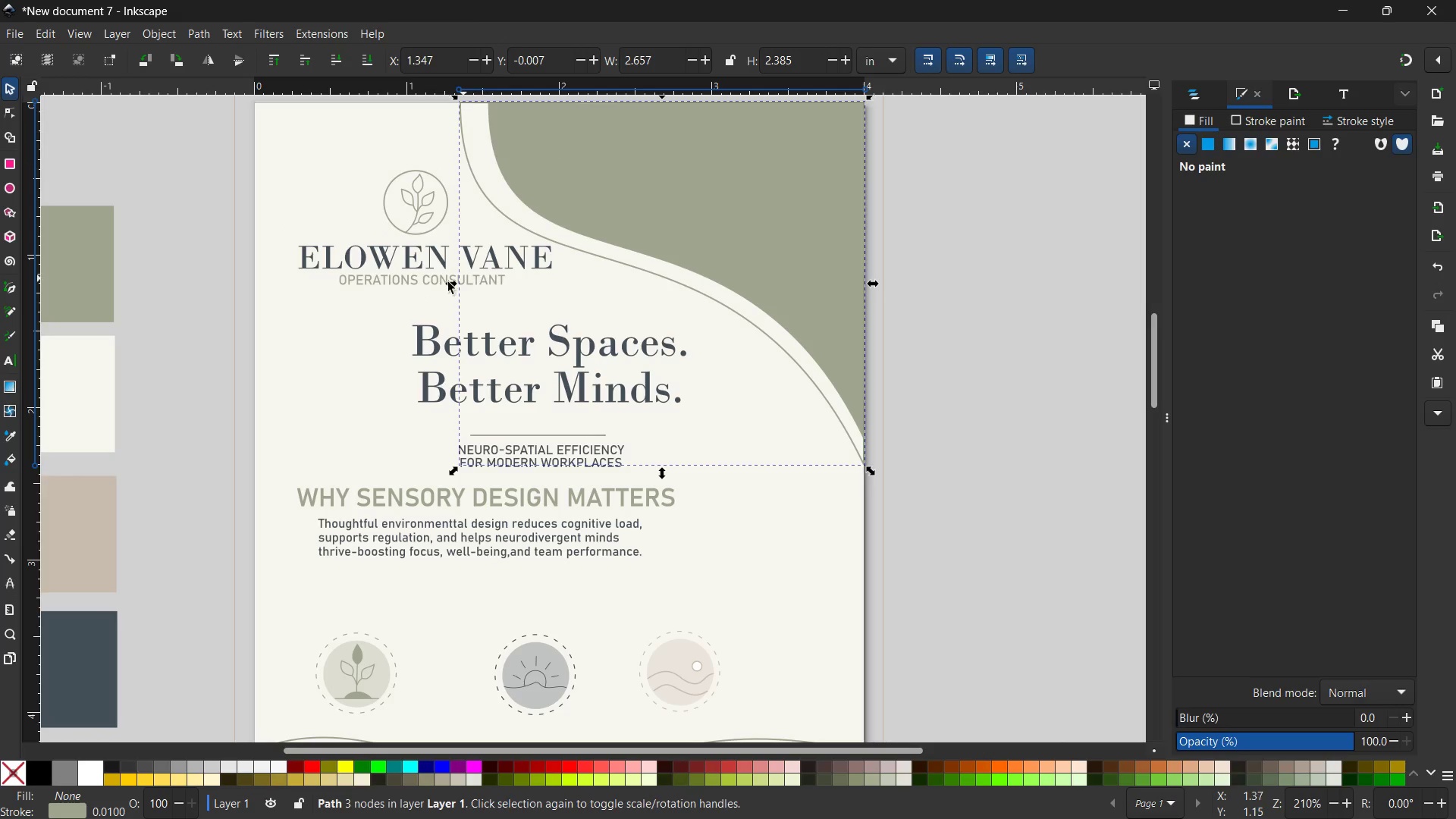 
left_click_drag(start_coordinate=[449, 284], to_coordinate=[464, 275])
 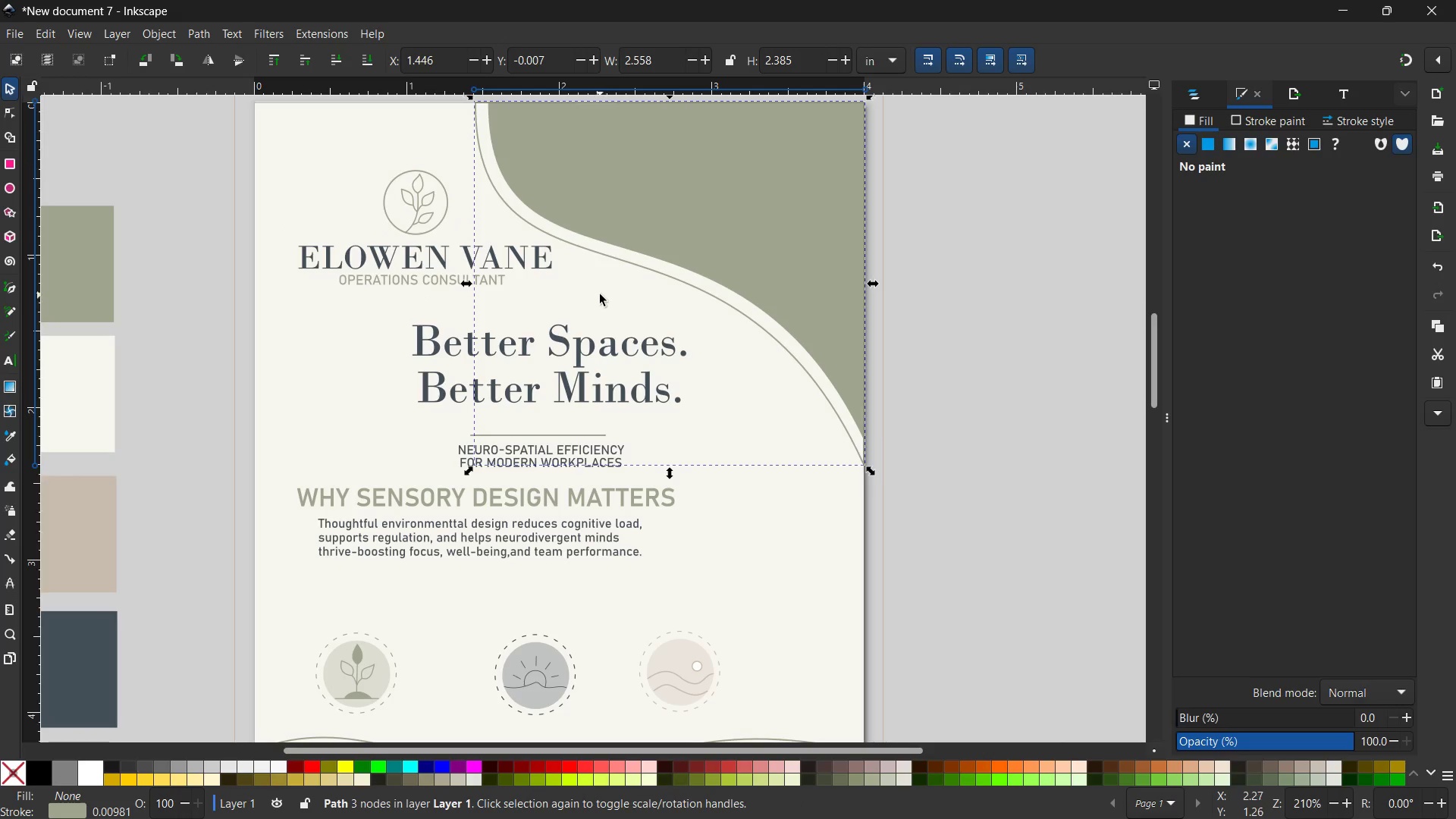 
left_click([600, 294])
 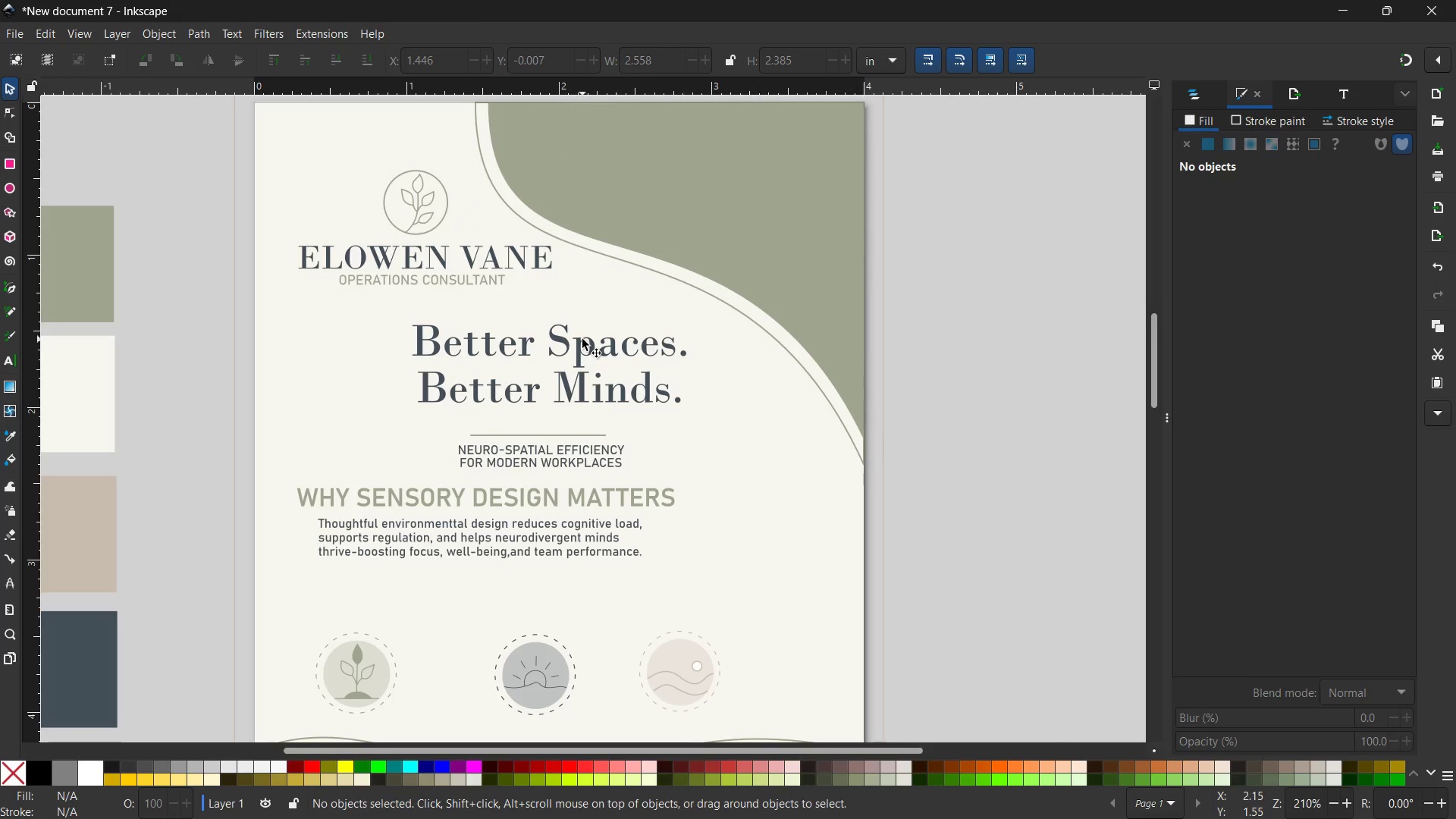 
double_click([582, 339])
 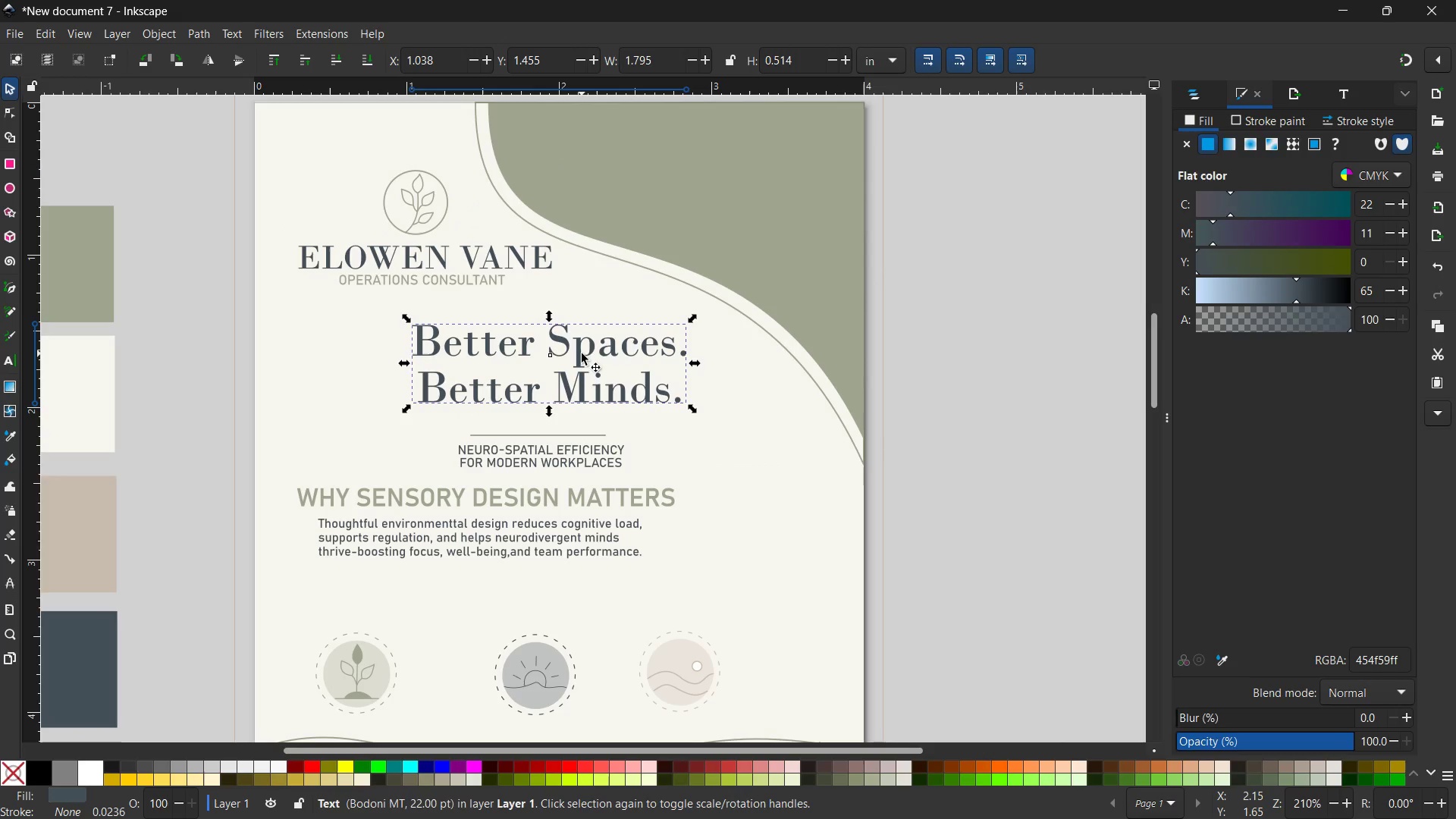 
left_click_drag(start_coordinate=[582, 353], to_coordinate=[580, 333])
 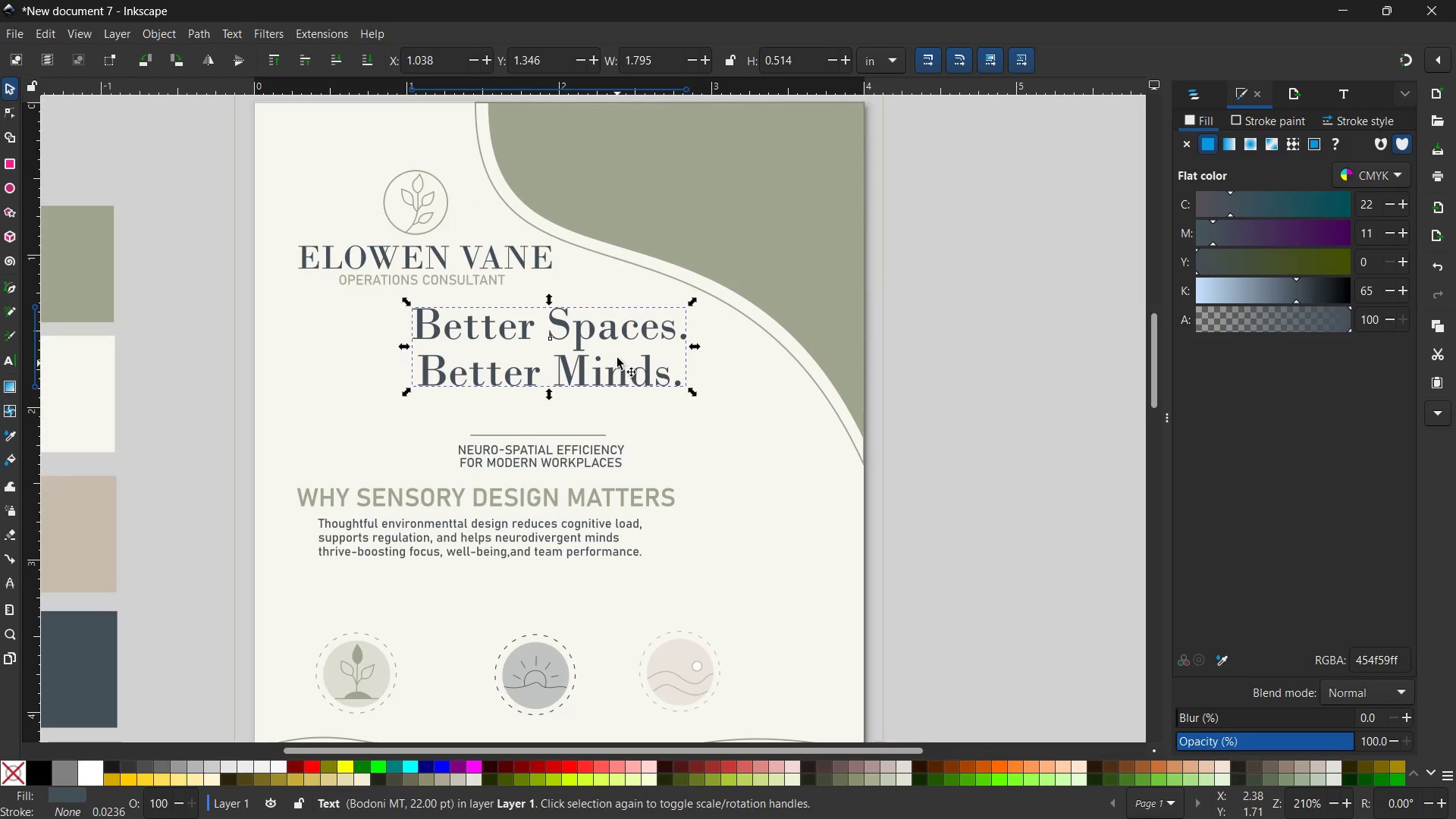 
scroll: coordinate [617, 356], scroll_direction: down, amount: 2.0
 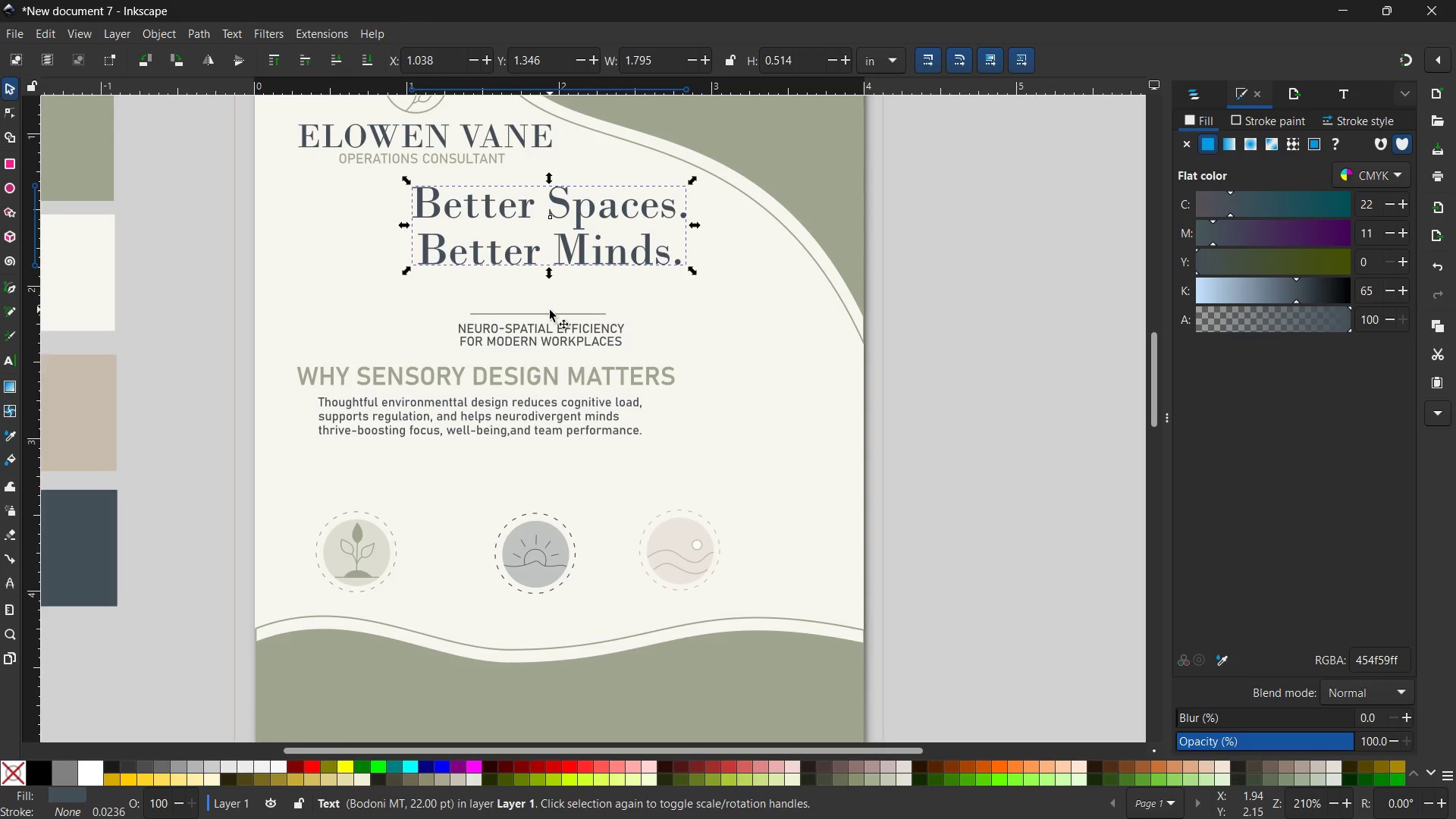 
left_click([550, 311])
 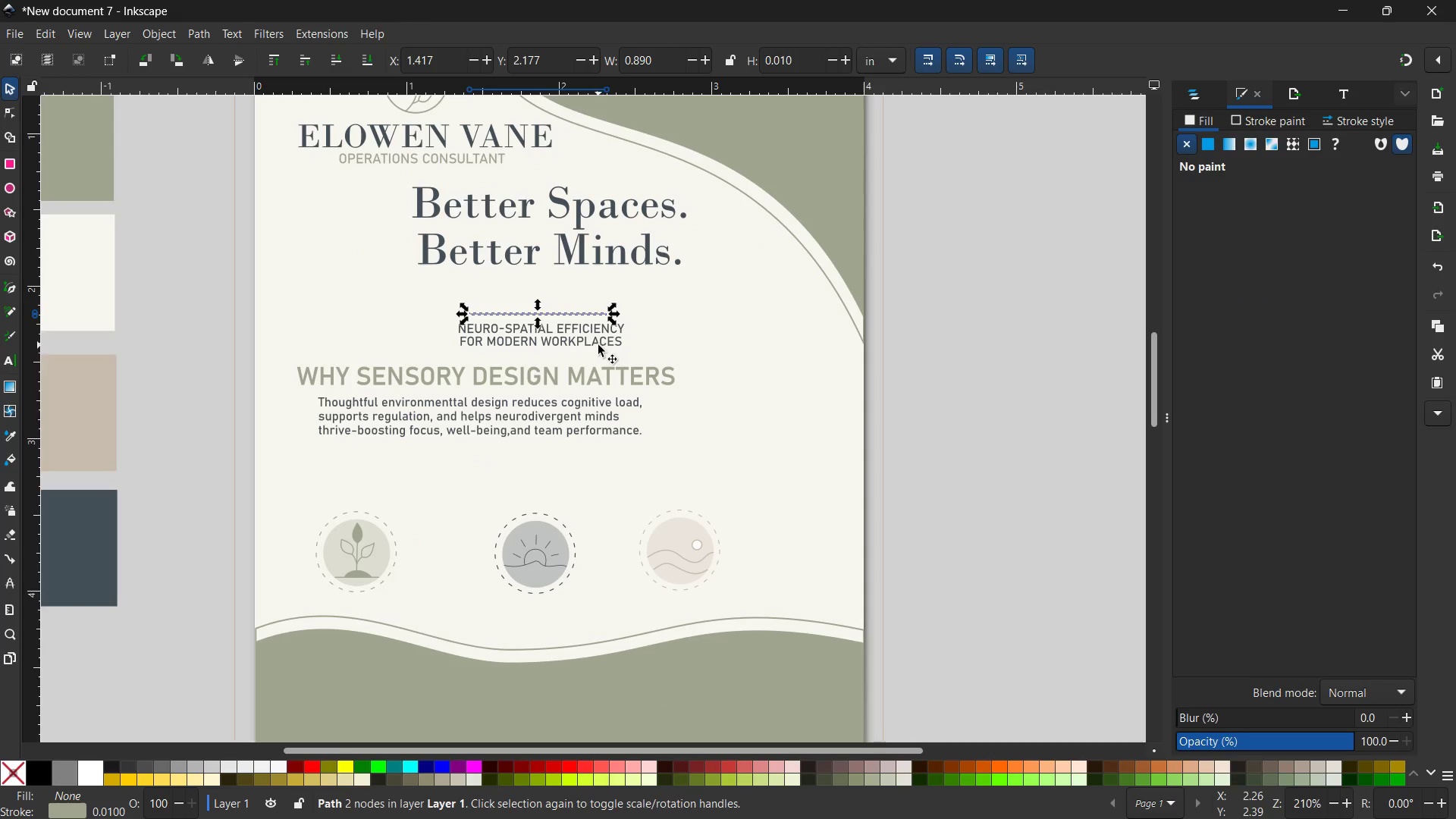 
hold_key(key=ShiftLeft, duration=0.84)
left_click([598, 345])
 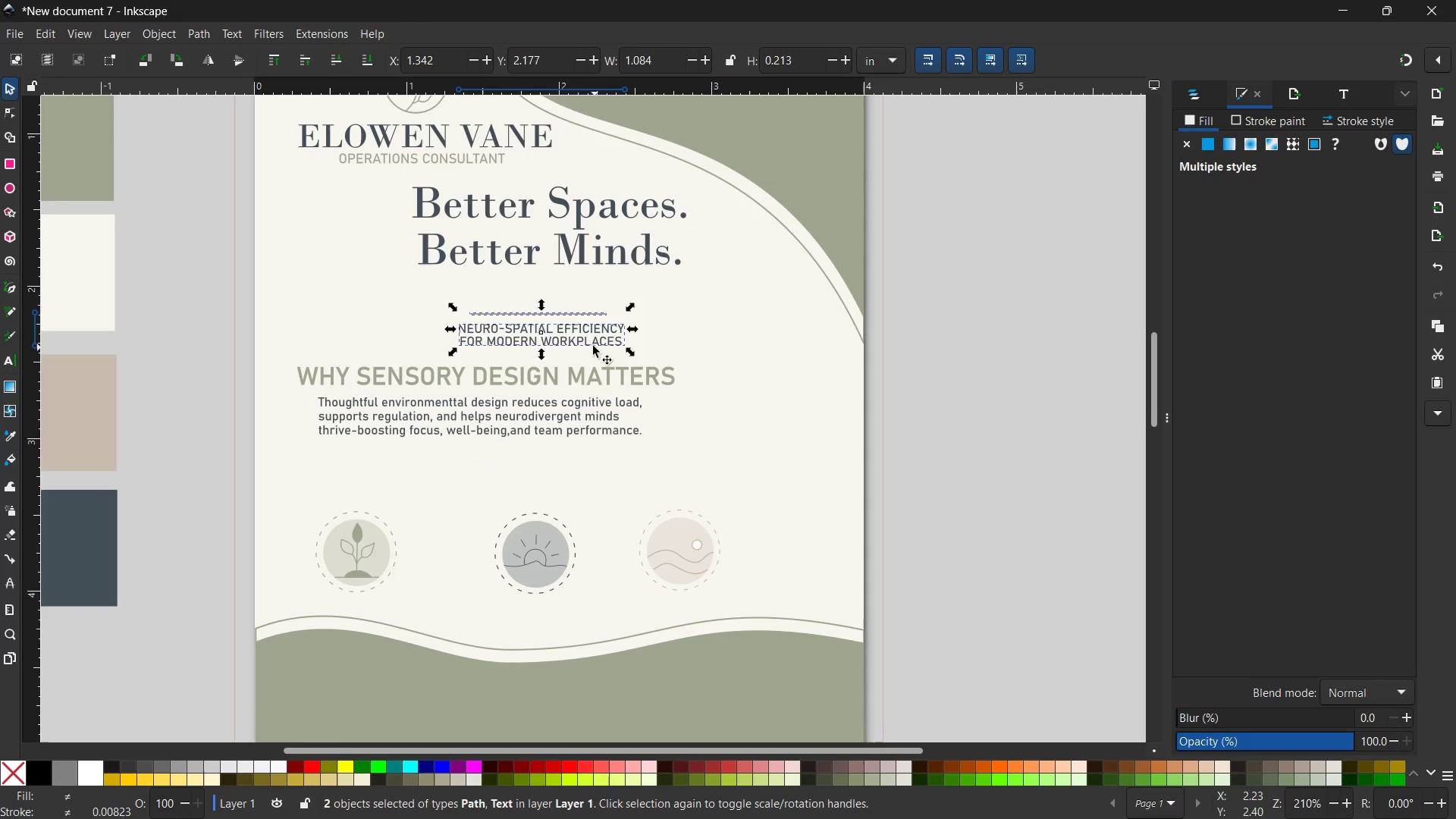 
left_click_drag(start_coordinate=[592, 341], to_coordinate=[594, 301])
 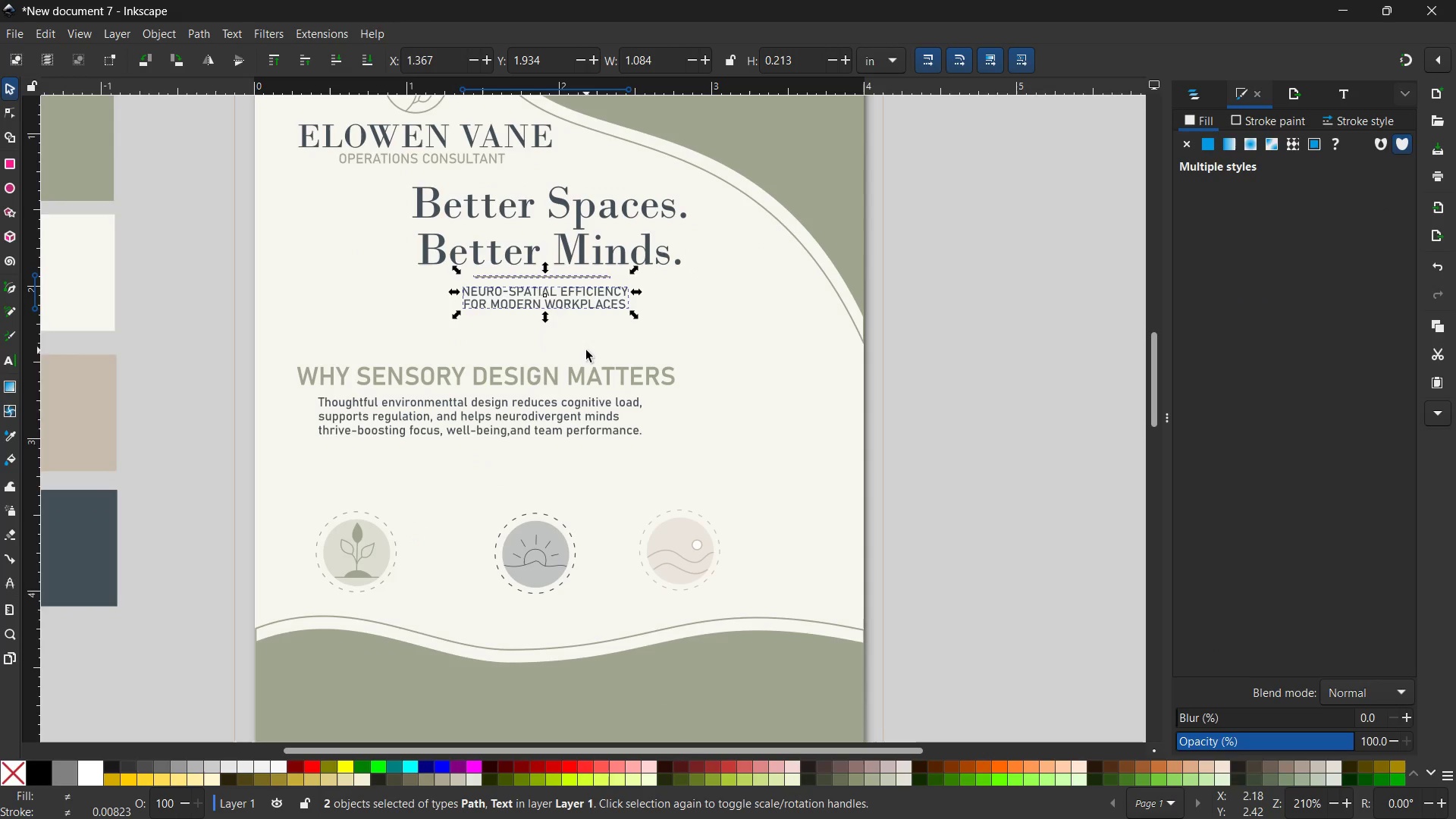 
left_click([586, 350])
 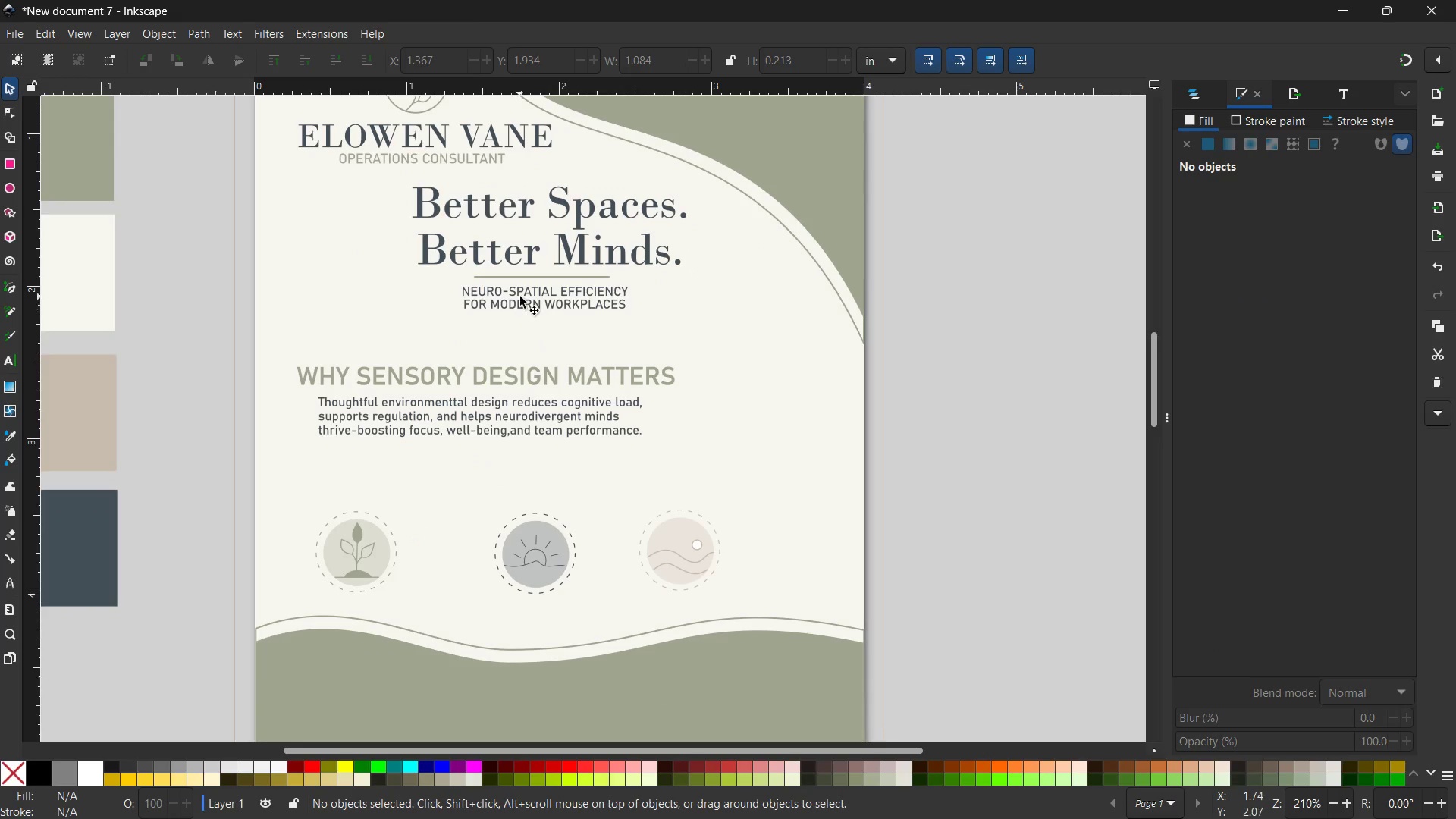 
left_click([520, 296])
 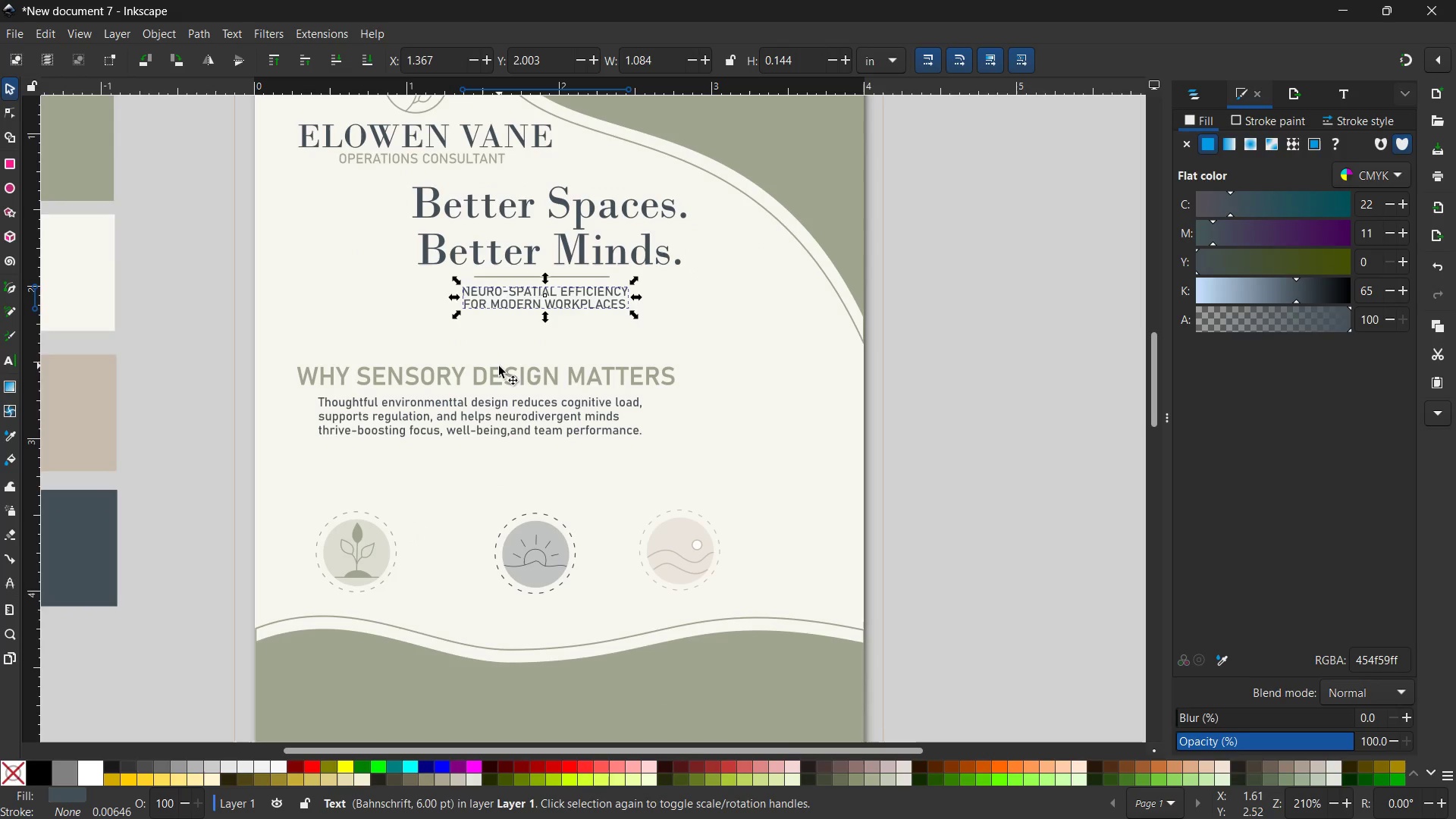 
double_click([499, 366])
 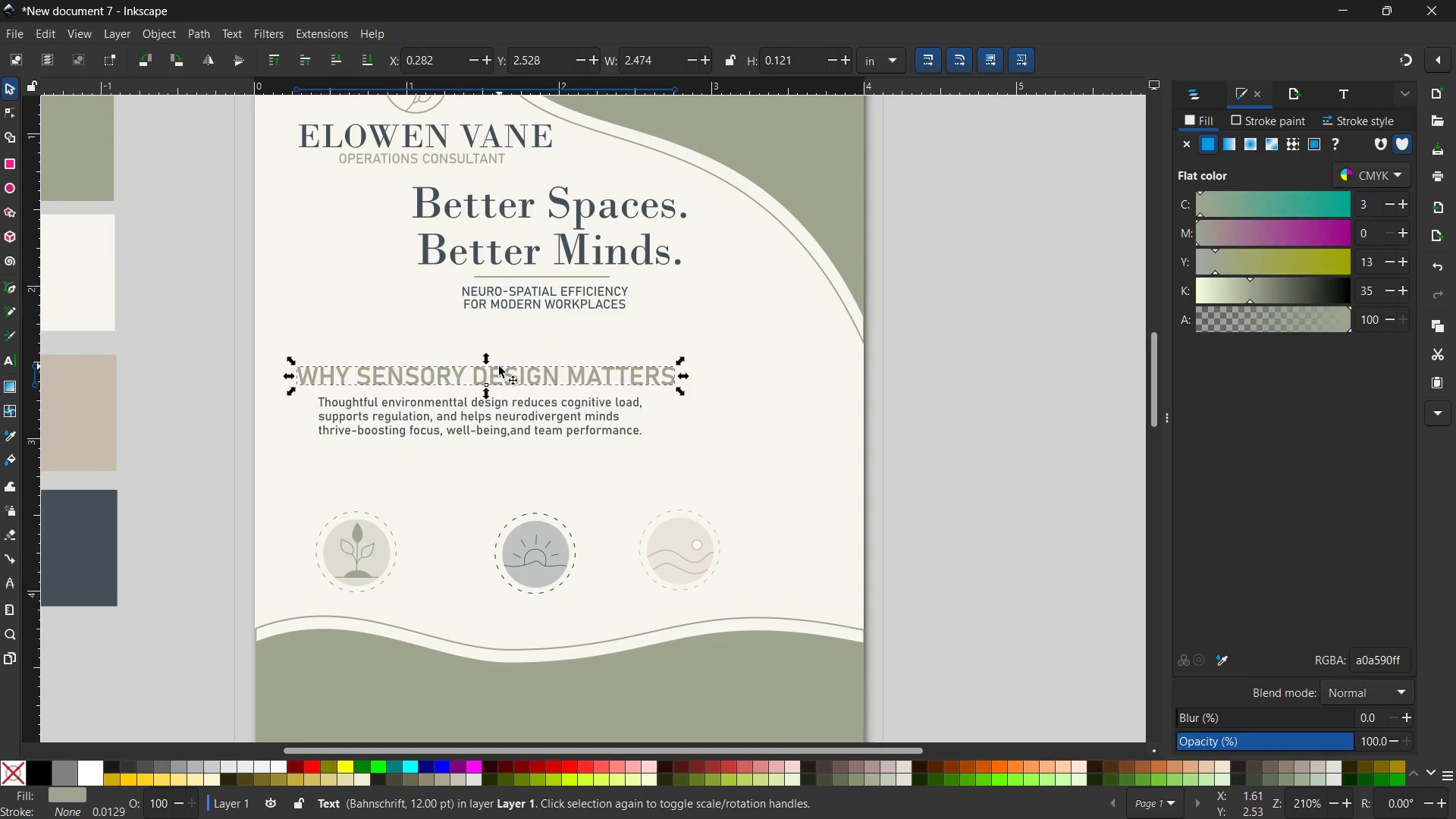 
hold_key(key=ShiftLeft, duration=0.89)
left_click([489, 436])
 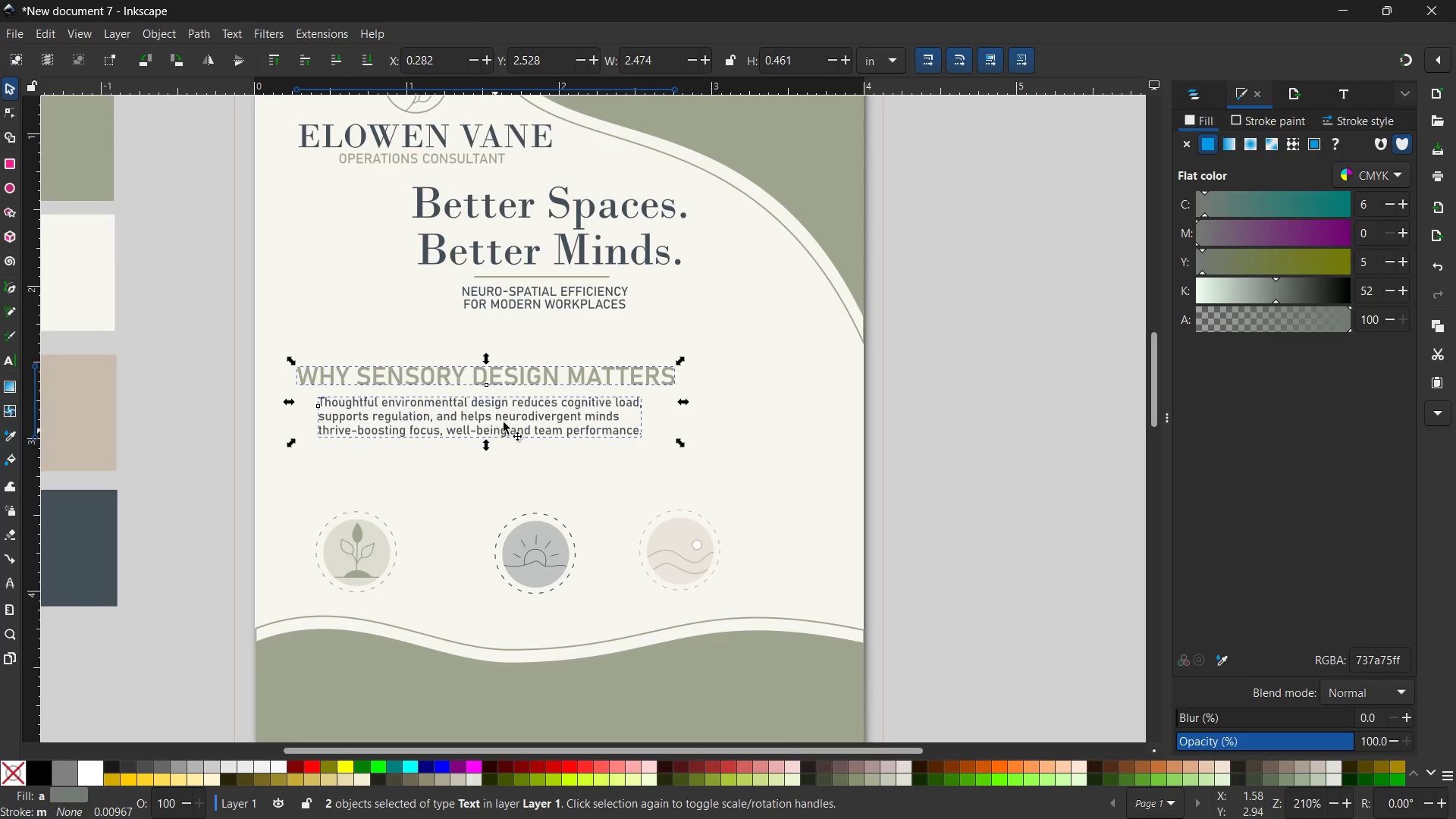 
scroll: coordinate [523, 404], scroll_direction: down, amount: 5.0
 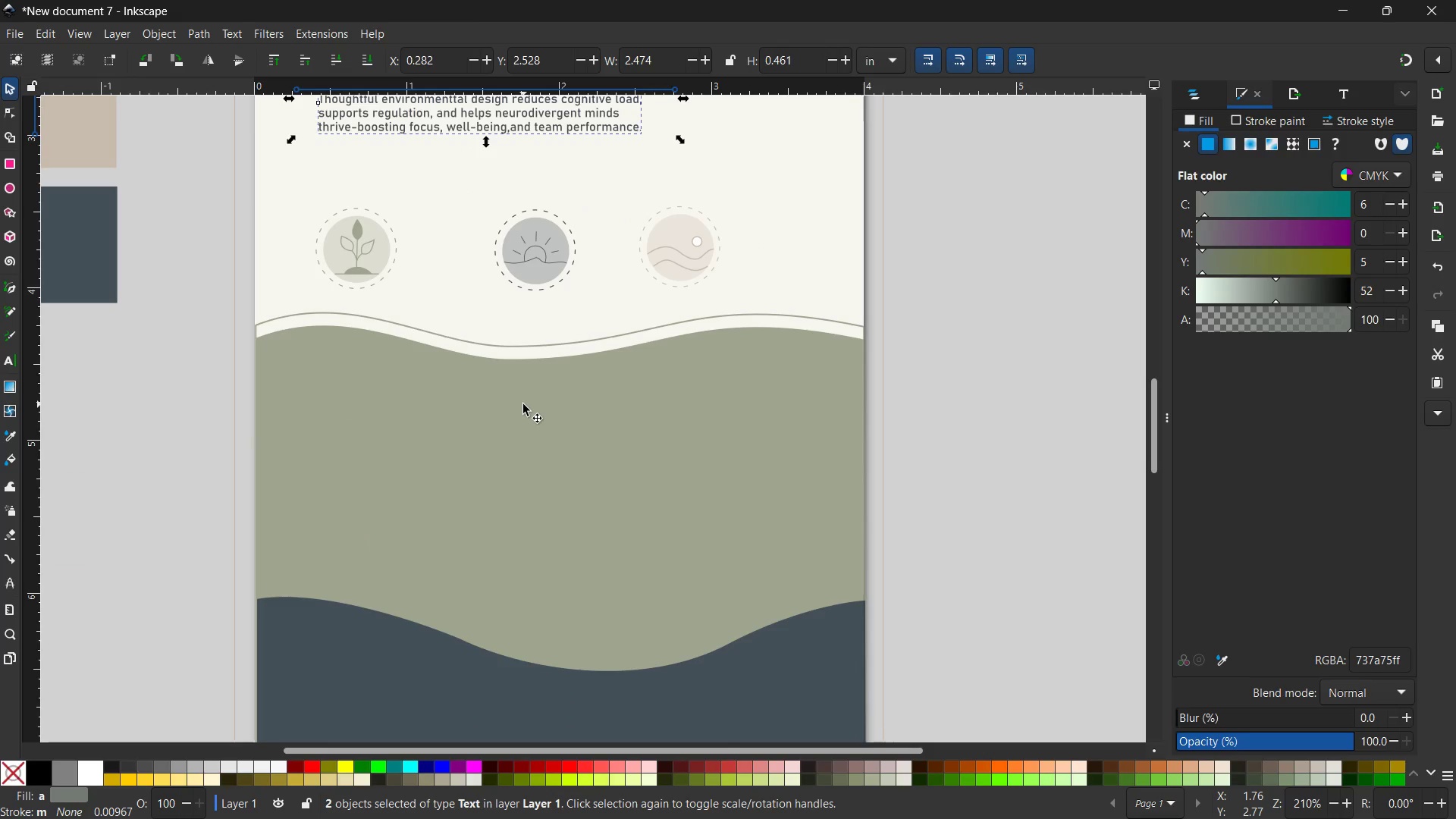 
scroll: coordinate [549, 315], scroll_direction: up, amount: 4.0
 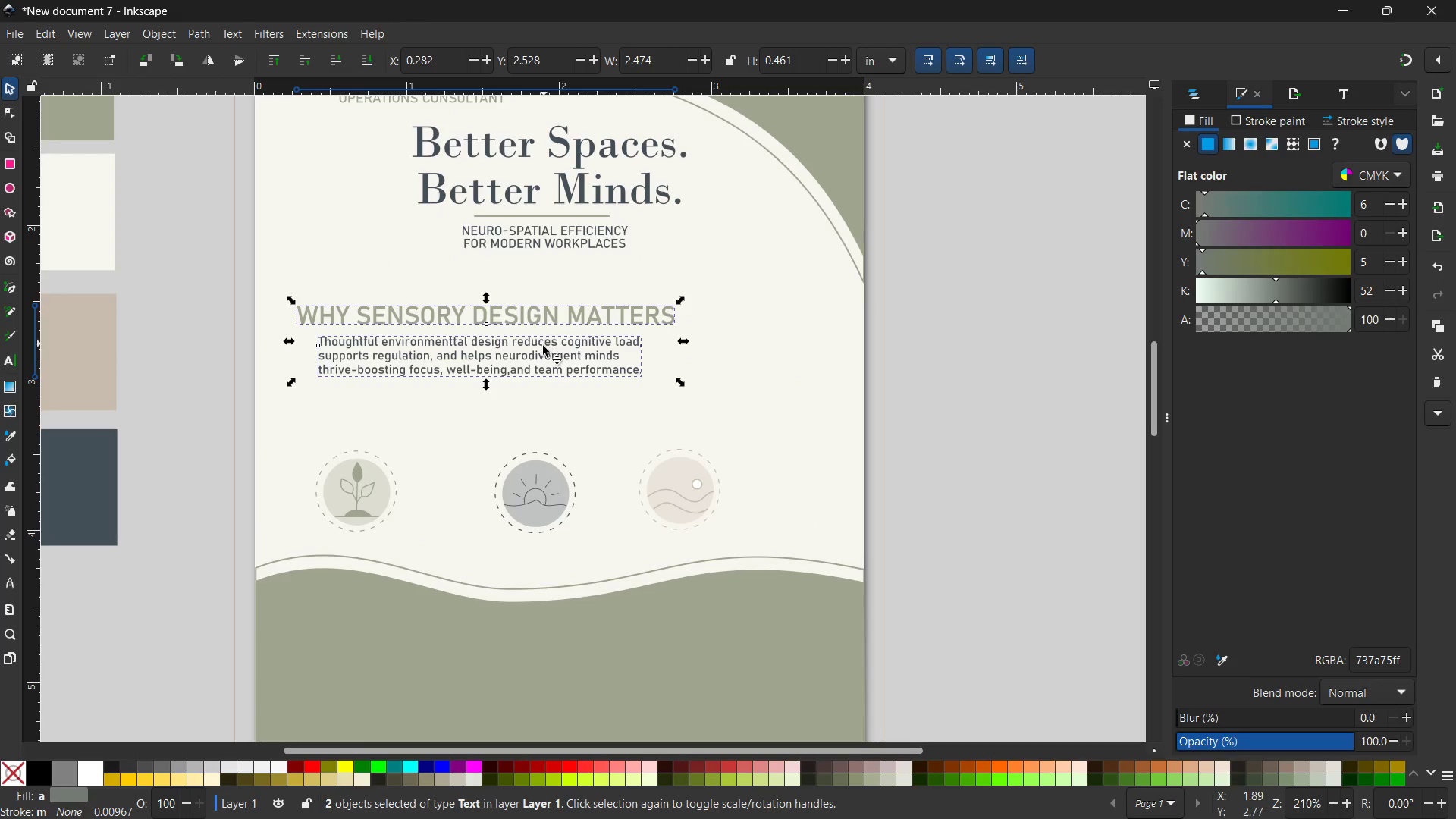 
left_click_drag(start_coordinate=[543, 347], to_coordinate=[544, 311])
 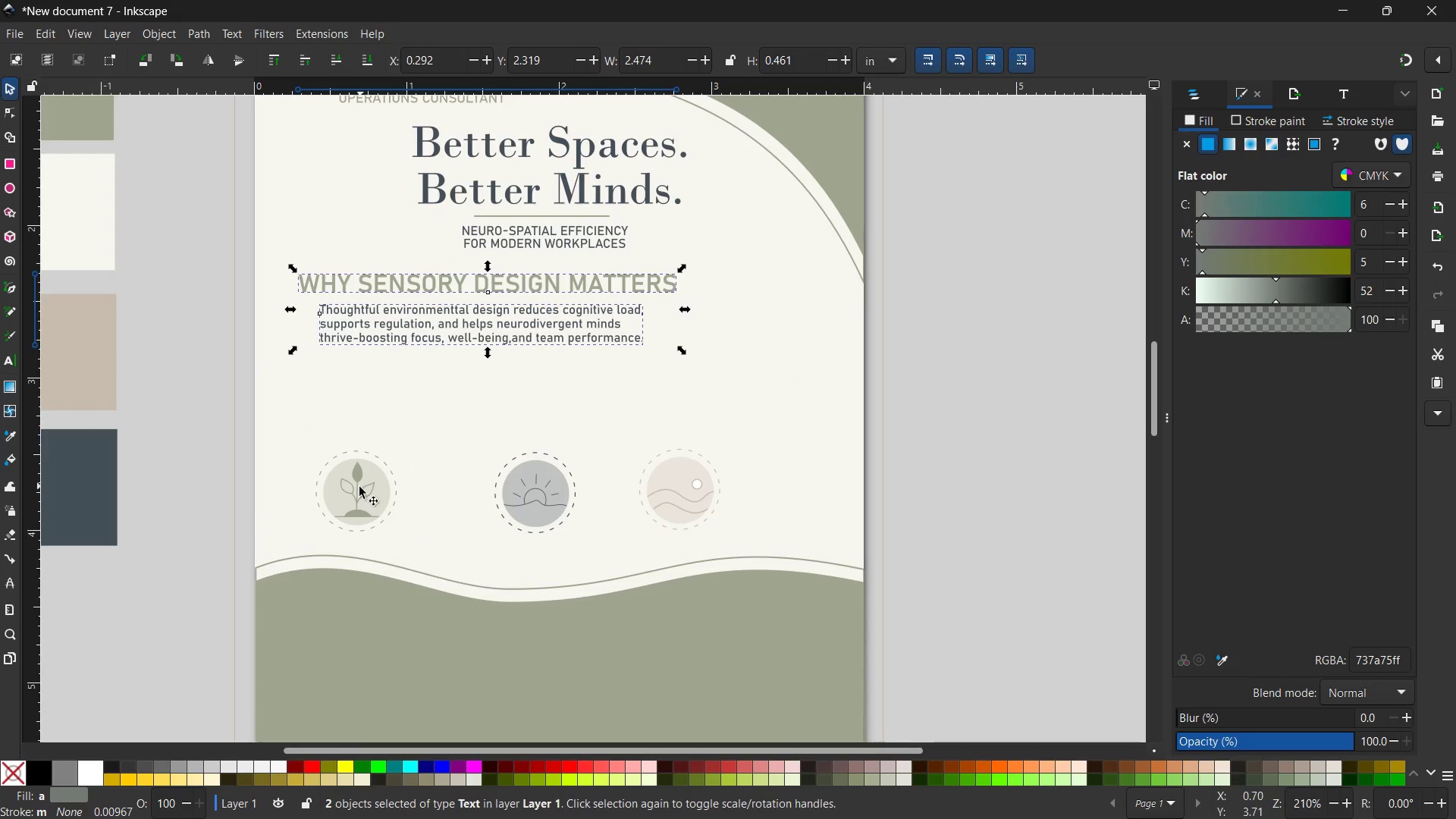 
left_click([359, 487])
 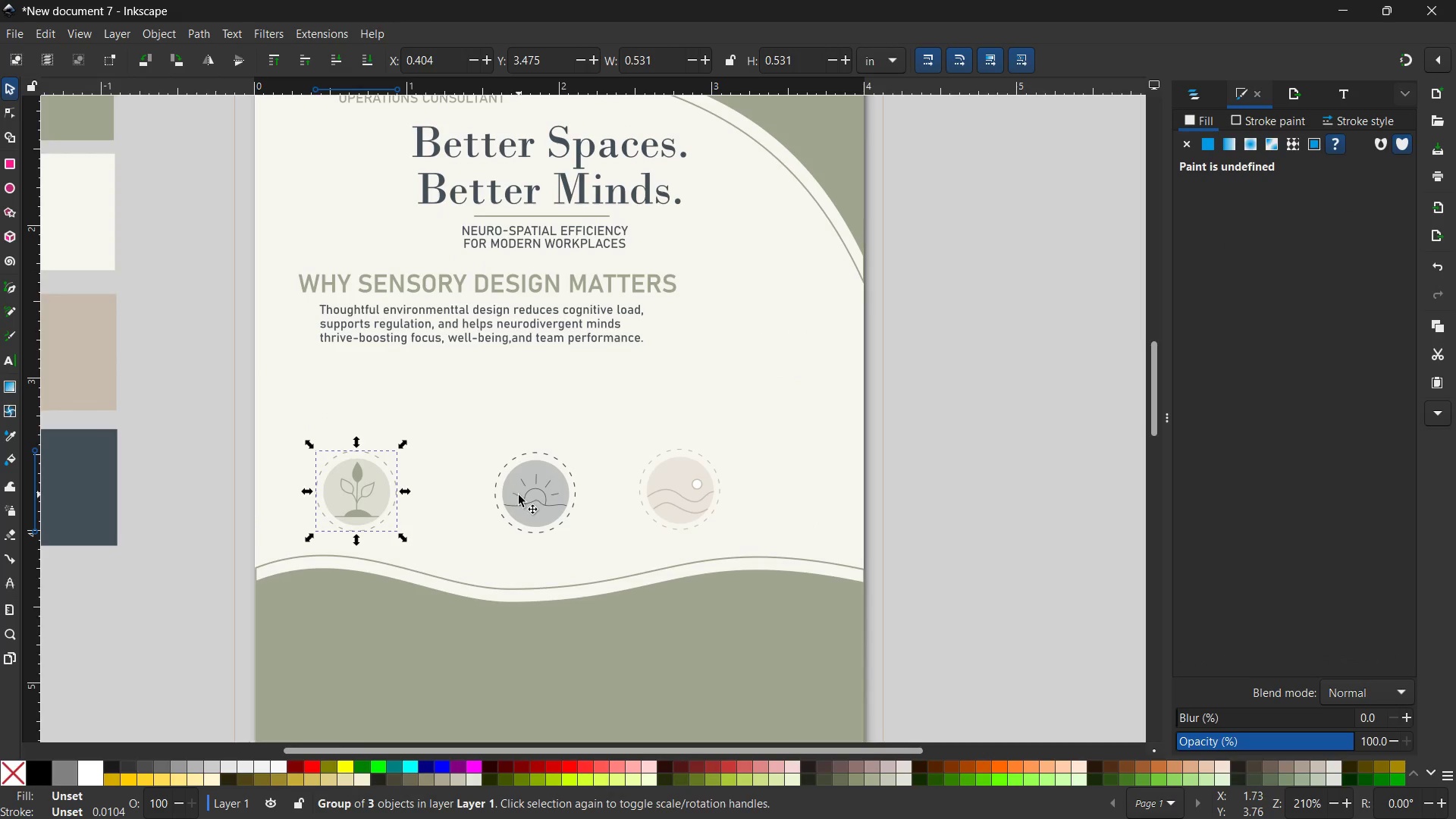 
hold_key(key=ShiftLeft, duration=1.0)
left_click([519, 496])
 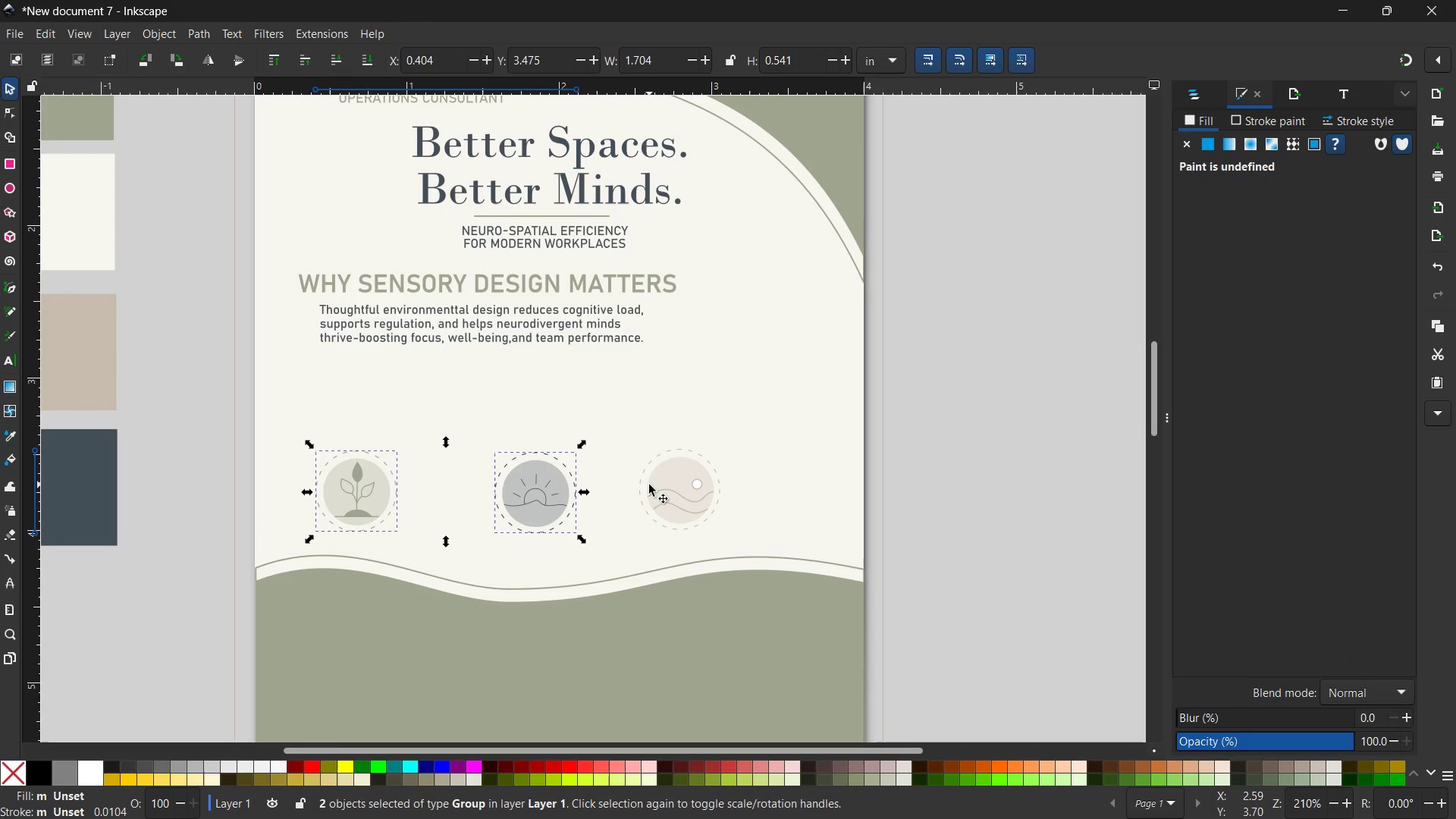 
double_click([649, 485])
 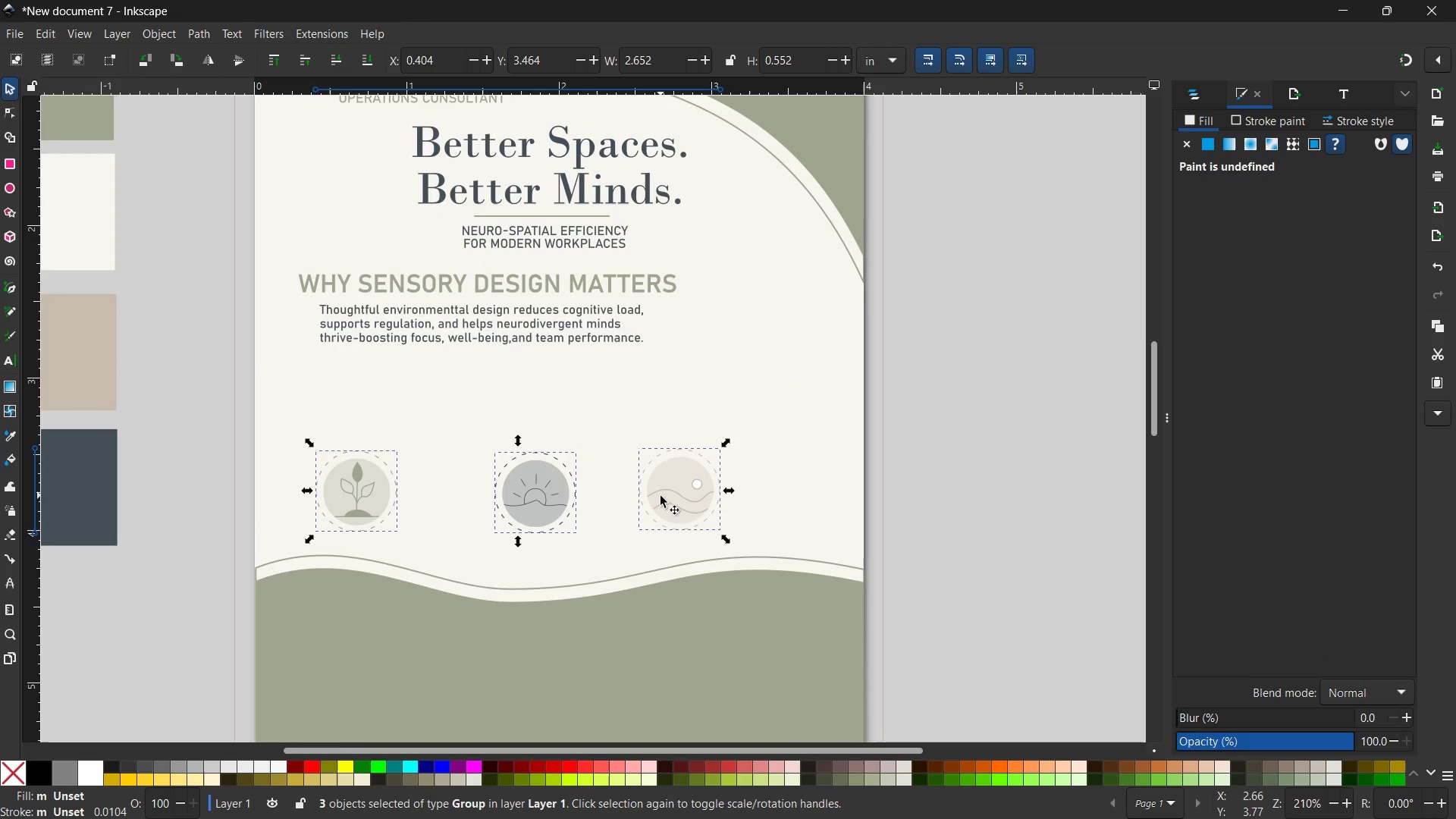 
left_click_drag(start_coordinate=[661, 498], to_coordinate=[687, 413])
 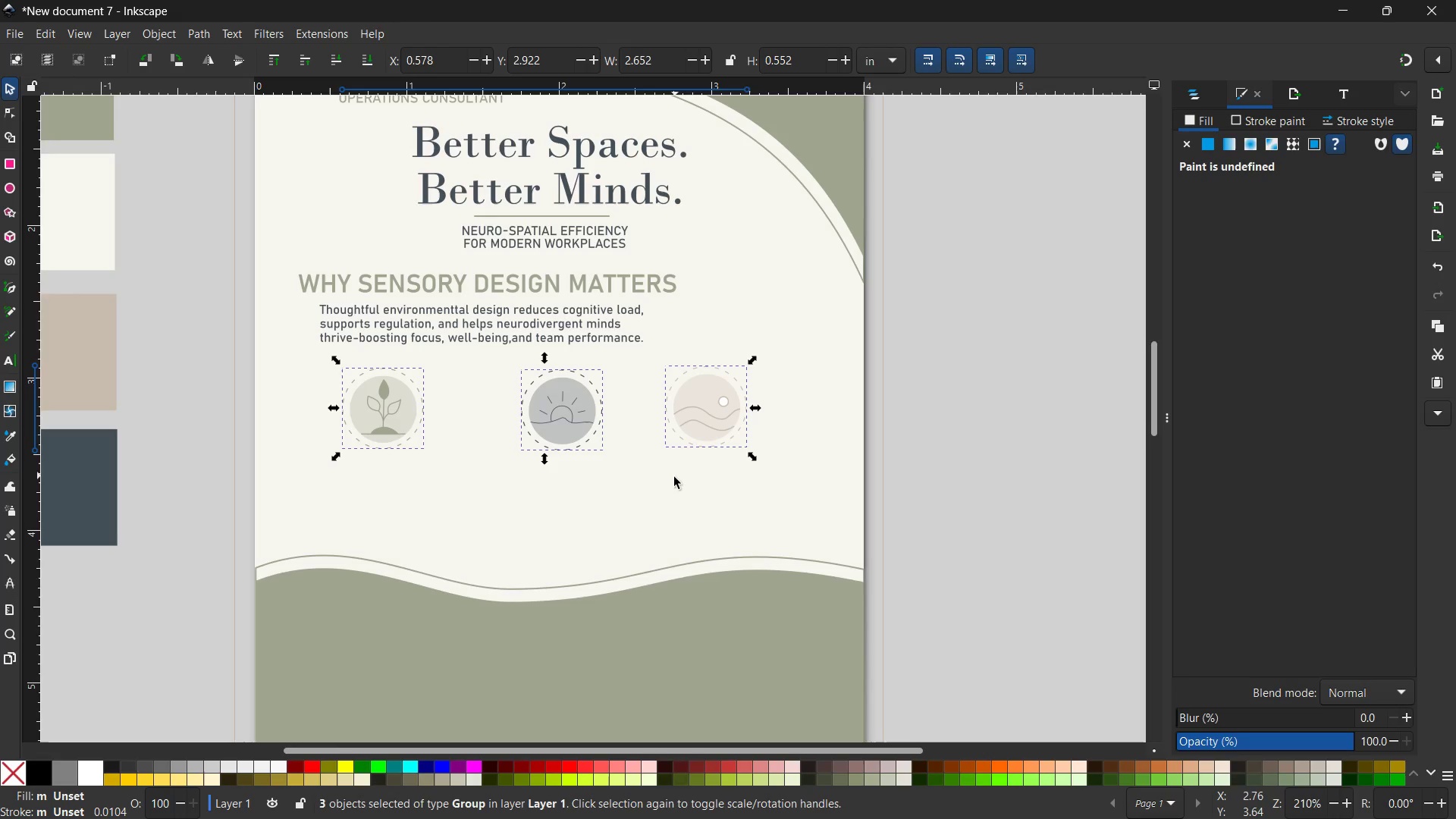 
left_click([674, 477])
 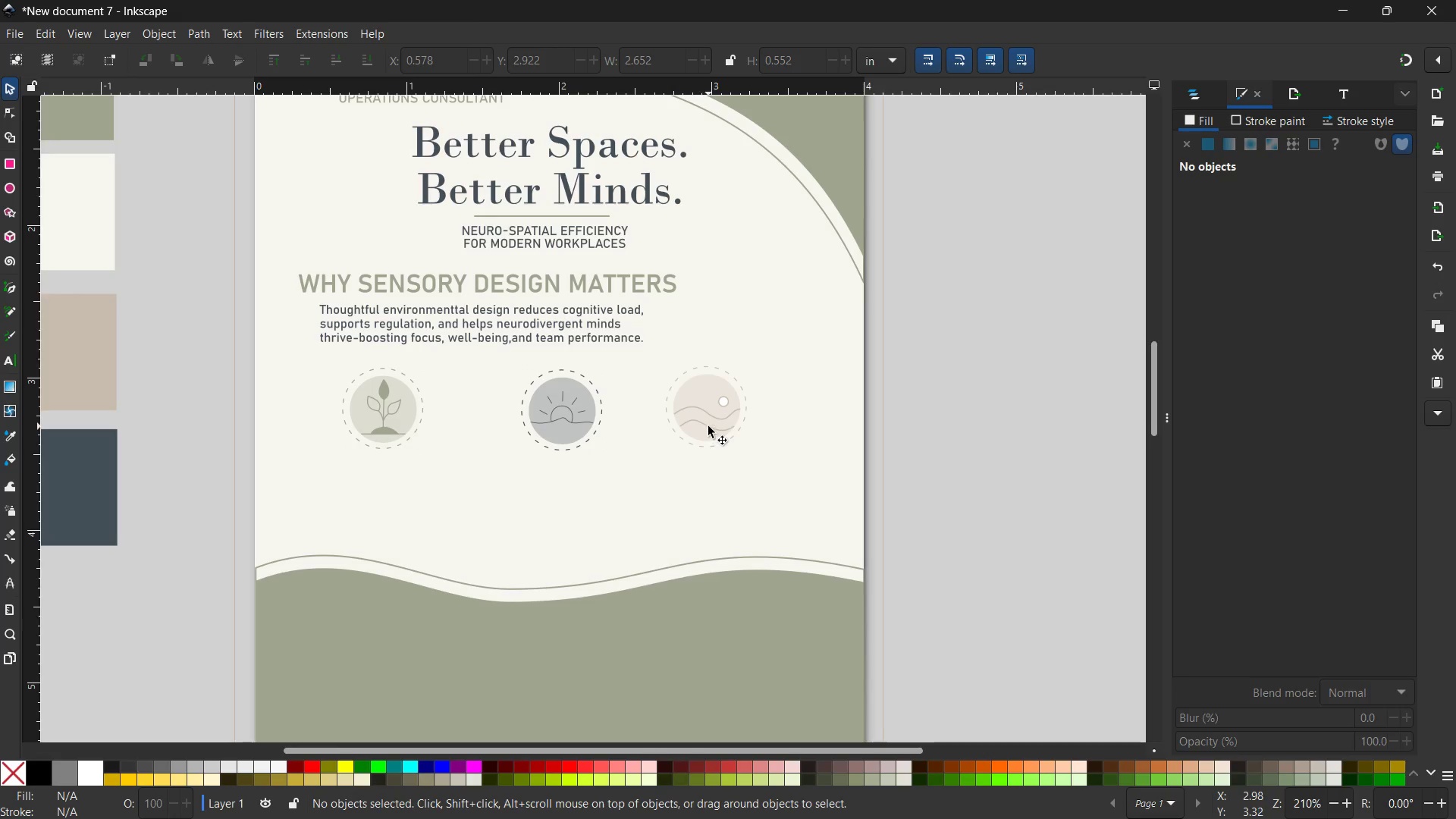 
left_click_drag(start_coordinate=[708, 426], to_coordinate=[724, 426])
 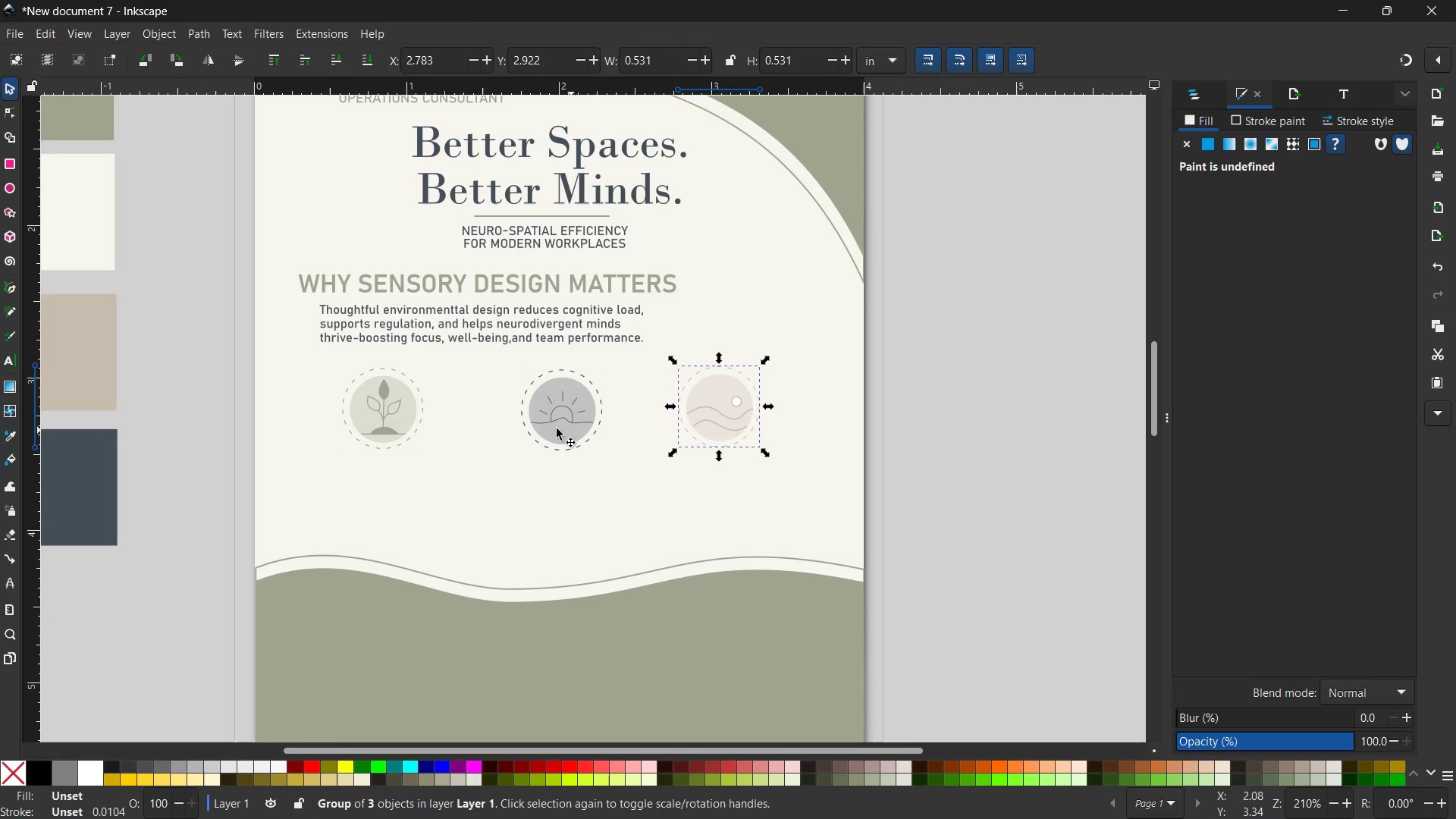 
left_click([557, 428])
 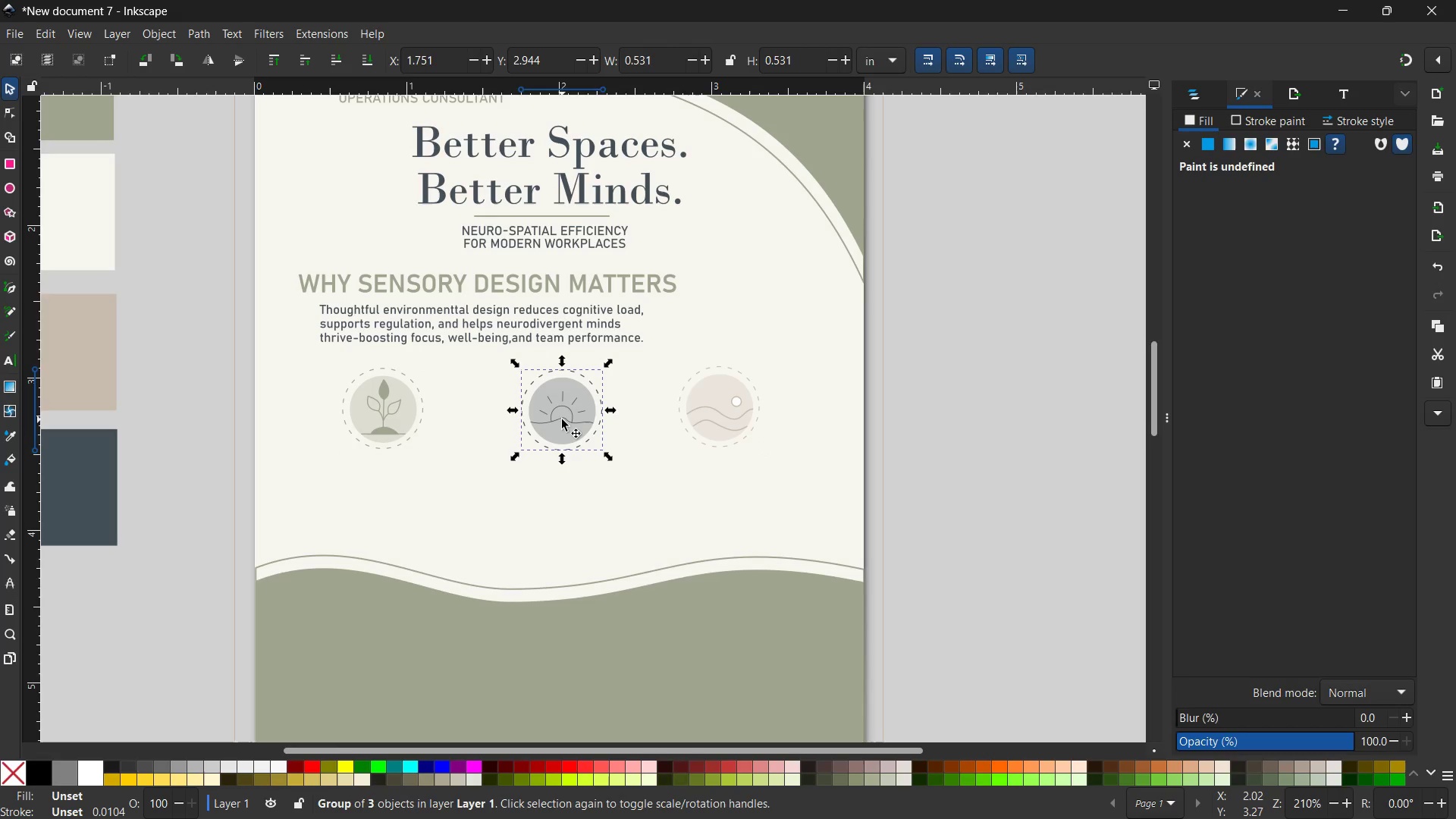 
left_click_drag(start_coordinate=[563, 419], to_coordinate=[559, 419])
 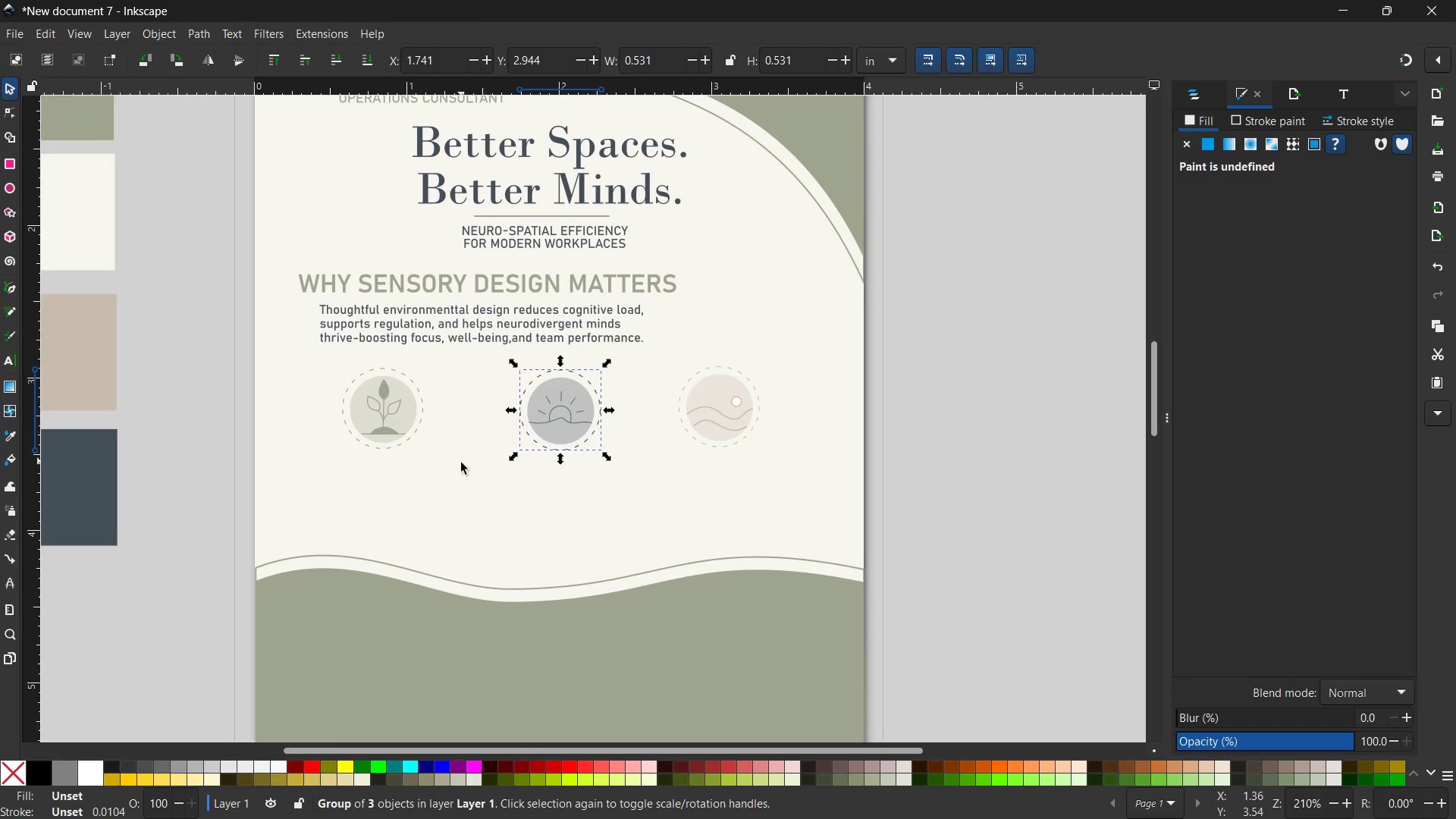 
left_click([460, 466])
 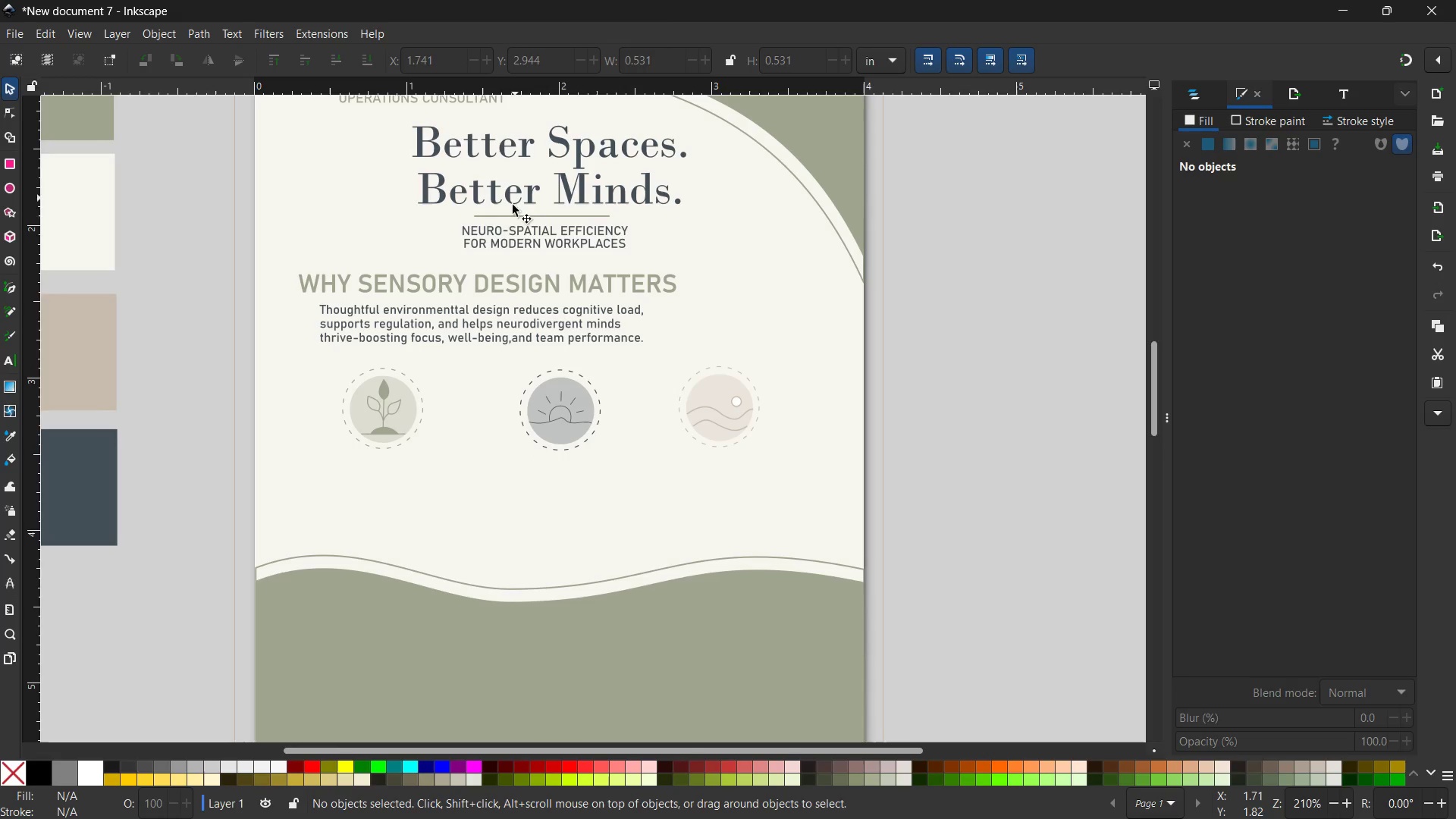 
left_click([503, 243])
 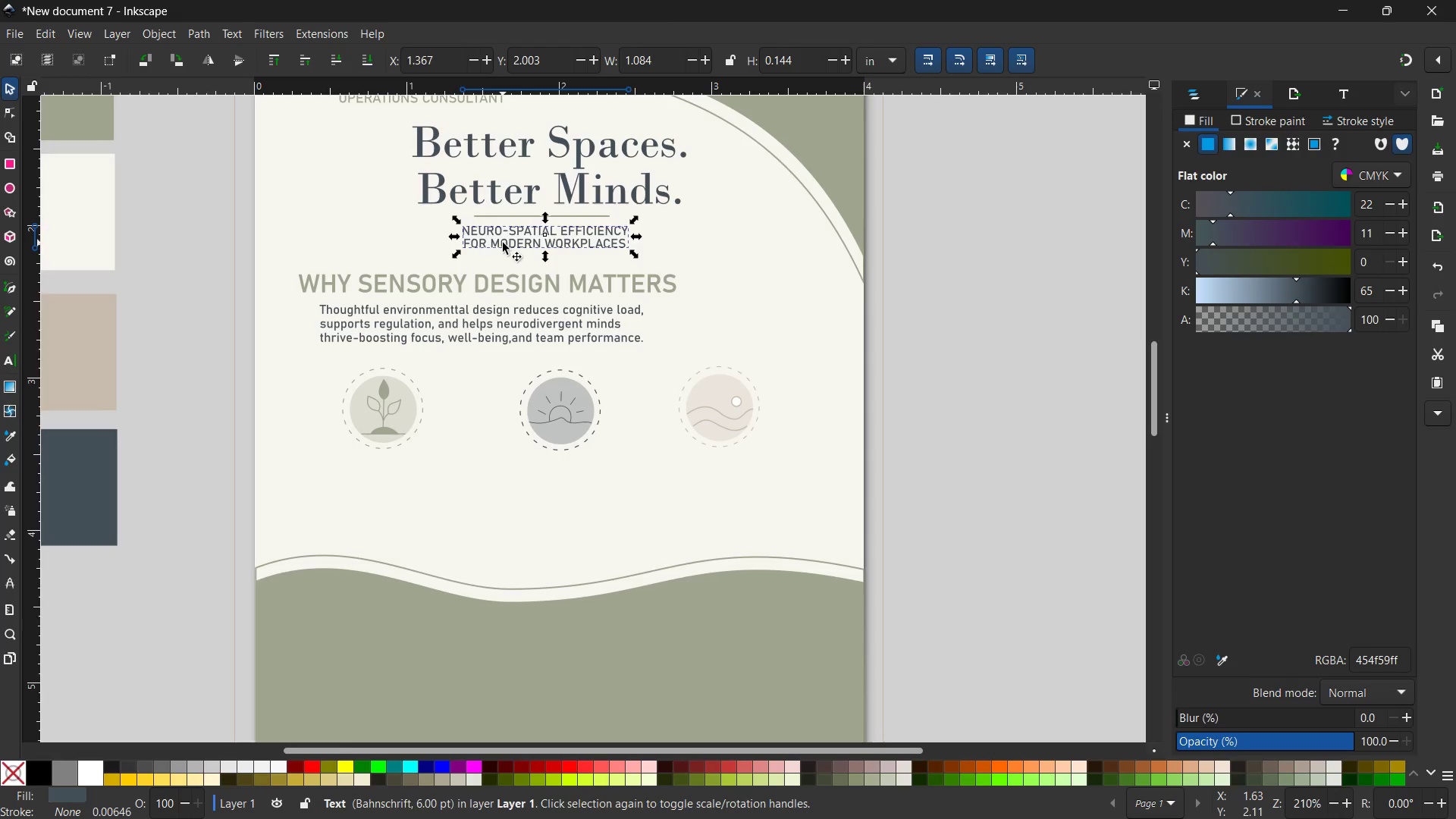 
key(Control+C)
 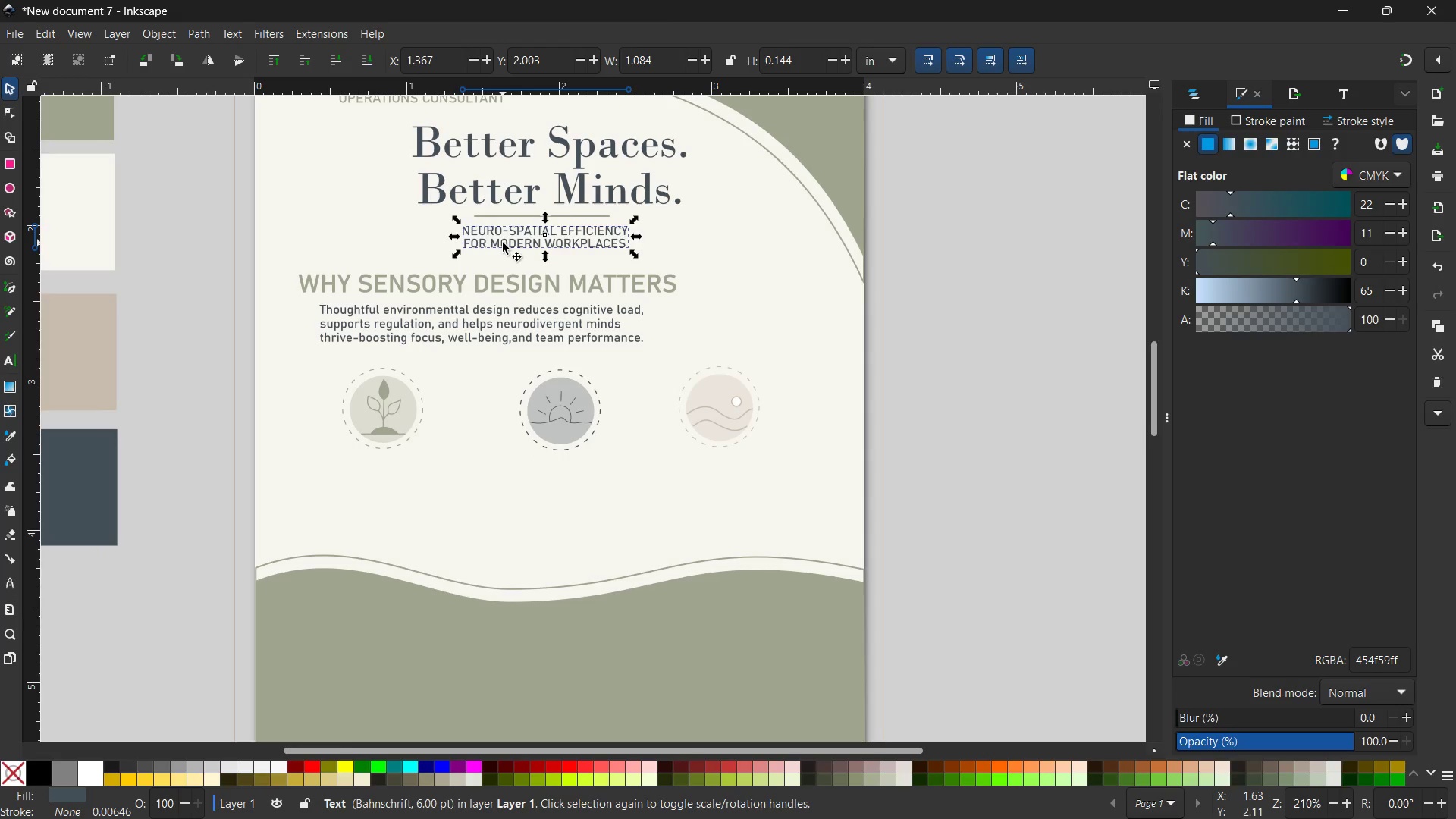 
key(Control+V)
 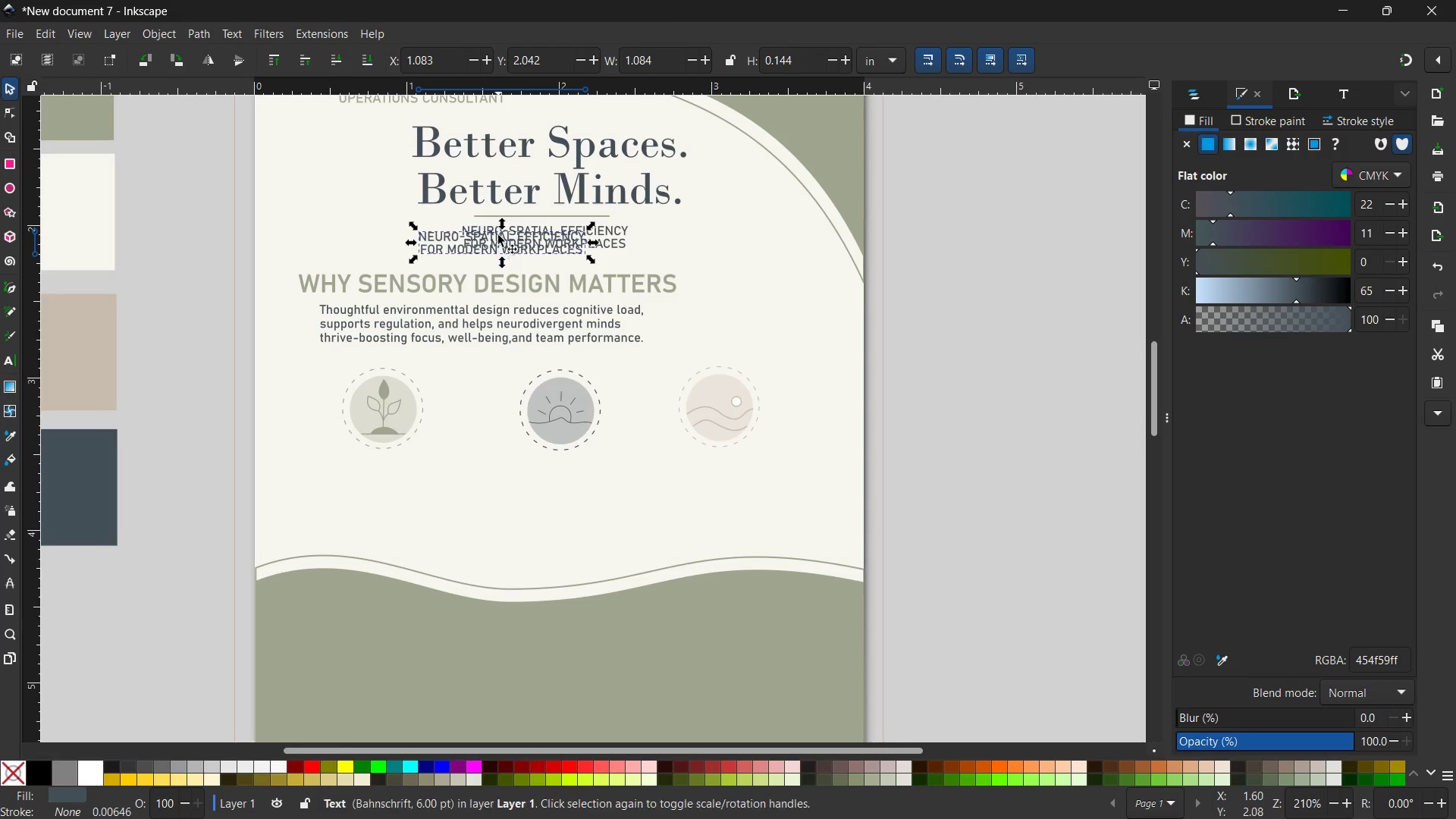 
left_click_drag(start_coordinate=[498, 234], to_coordinate=[403, 463])
 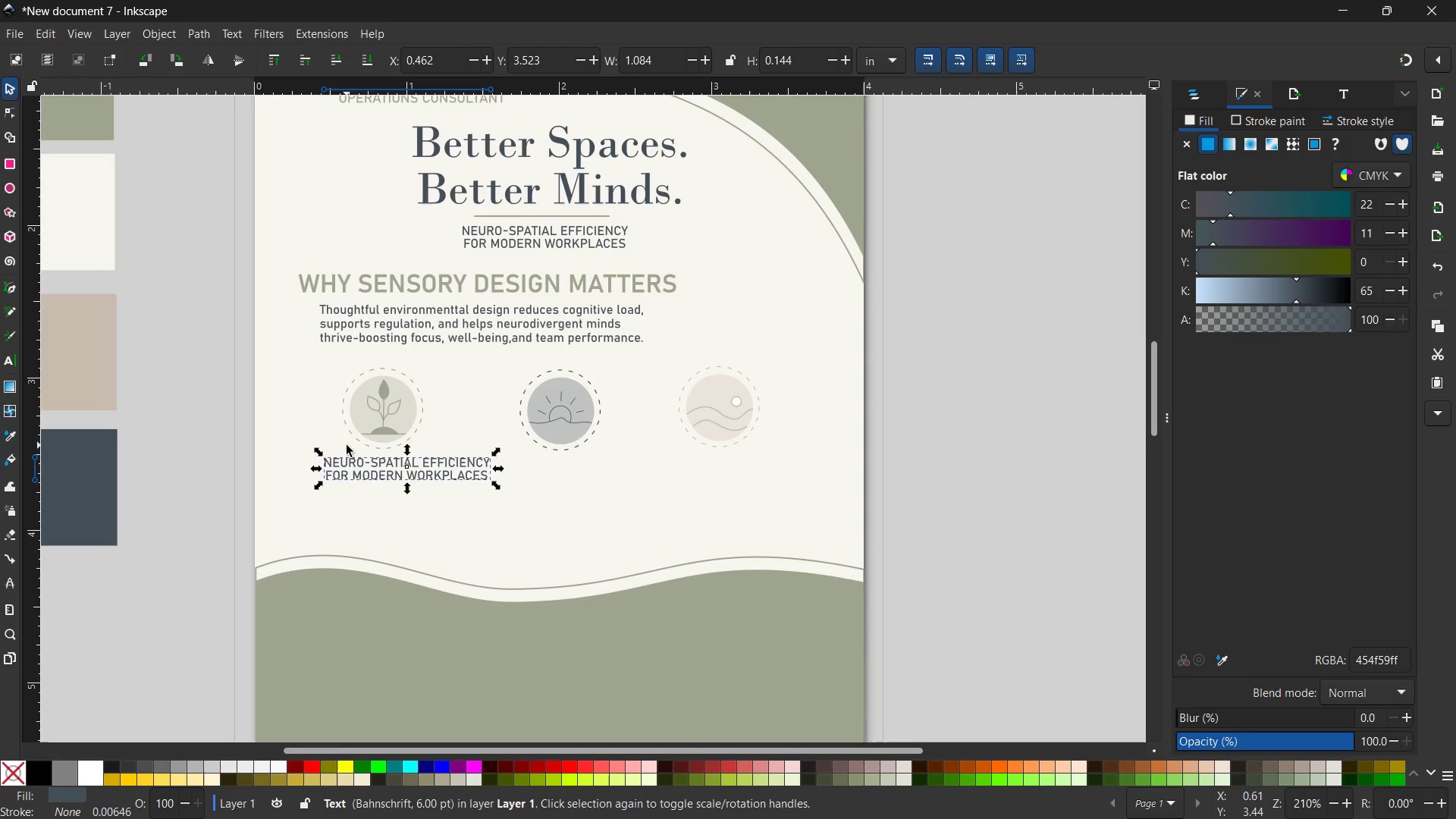 
wait(5.14)
 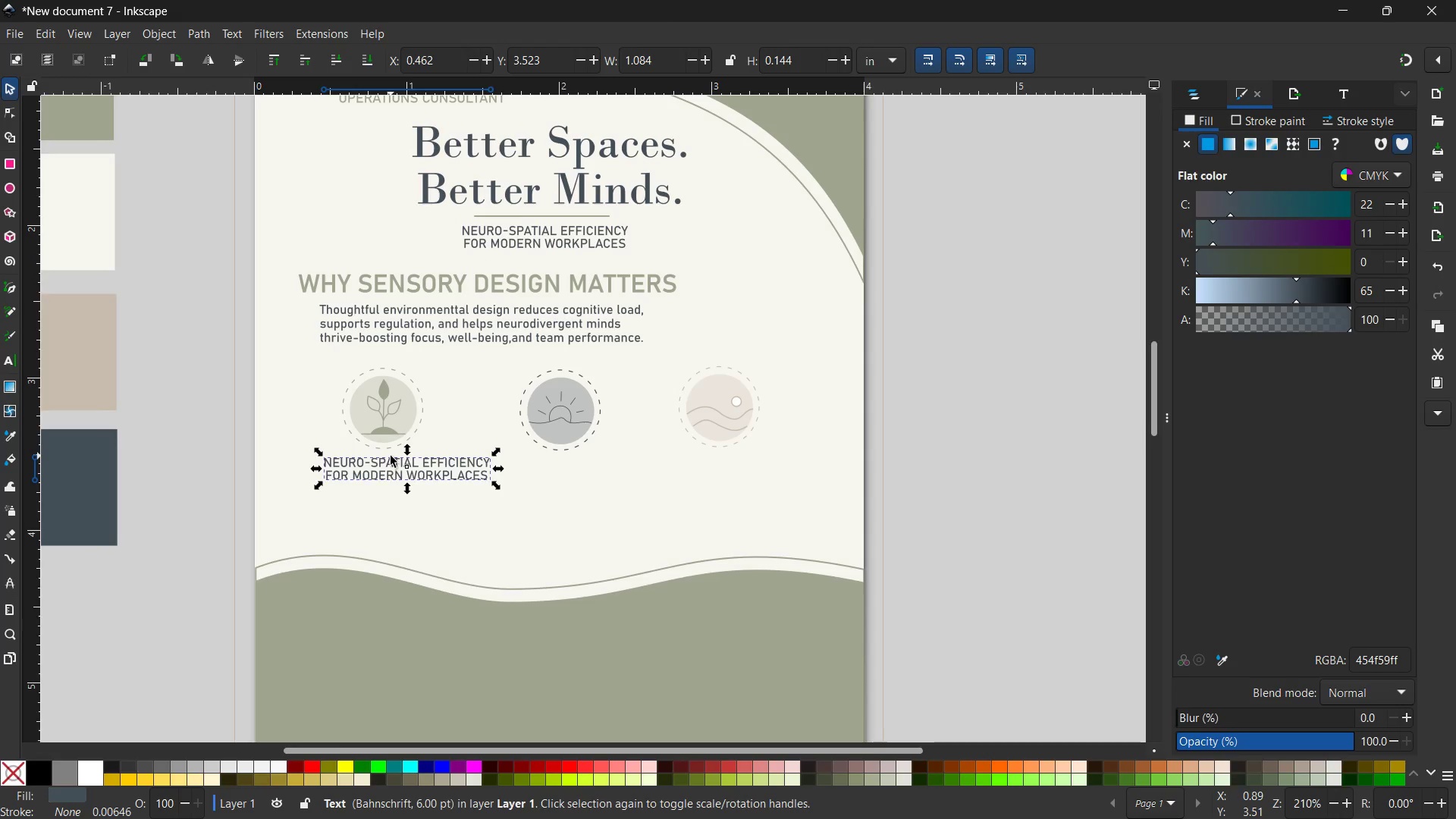 
double_click([390, 469])
 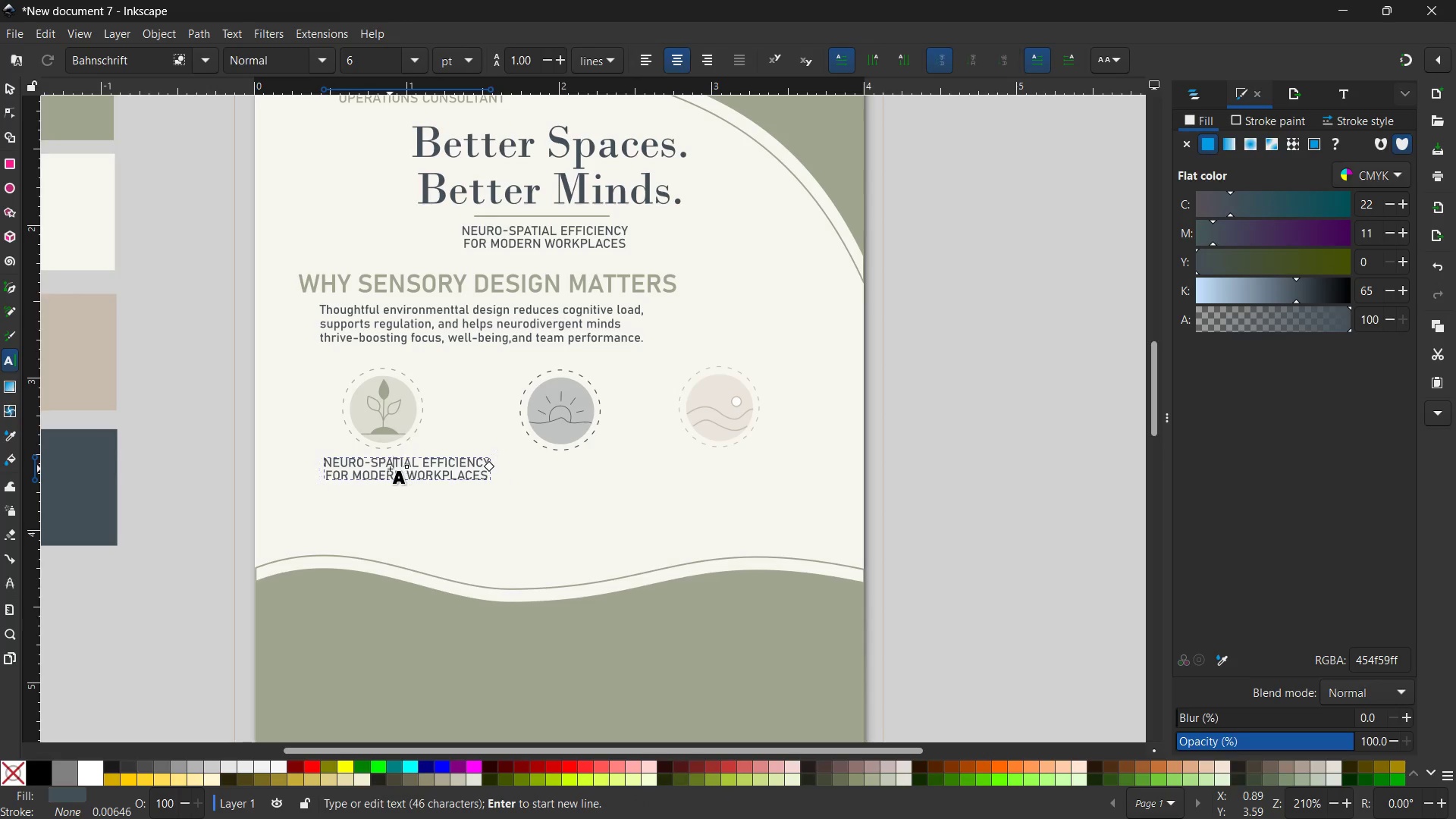 
triple_click([390, 469])
 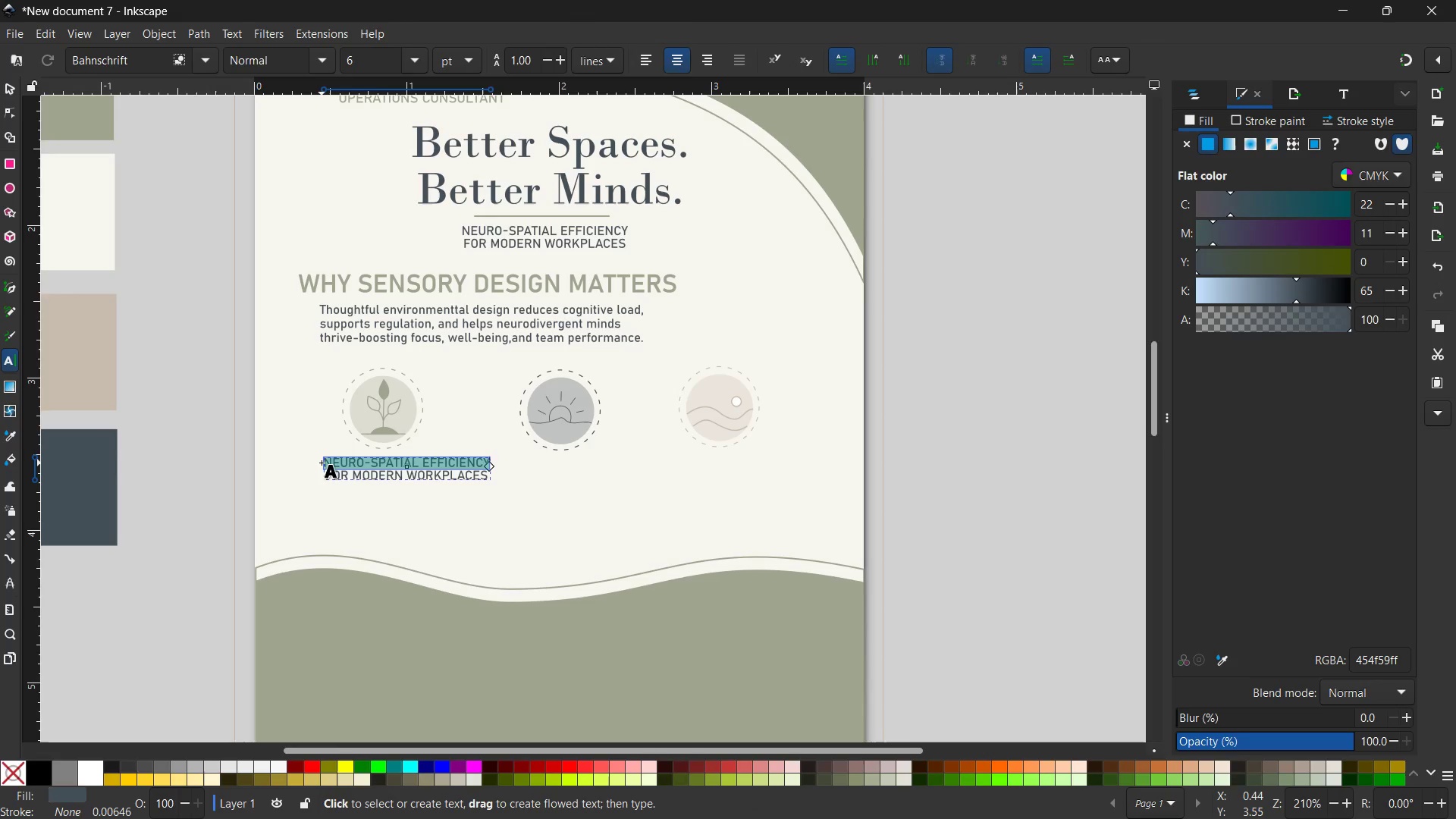 
left_click_drag(start_coordinate=[323, 461], to_coordinate=[518, 476])
 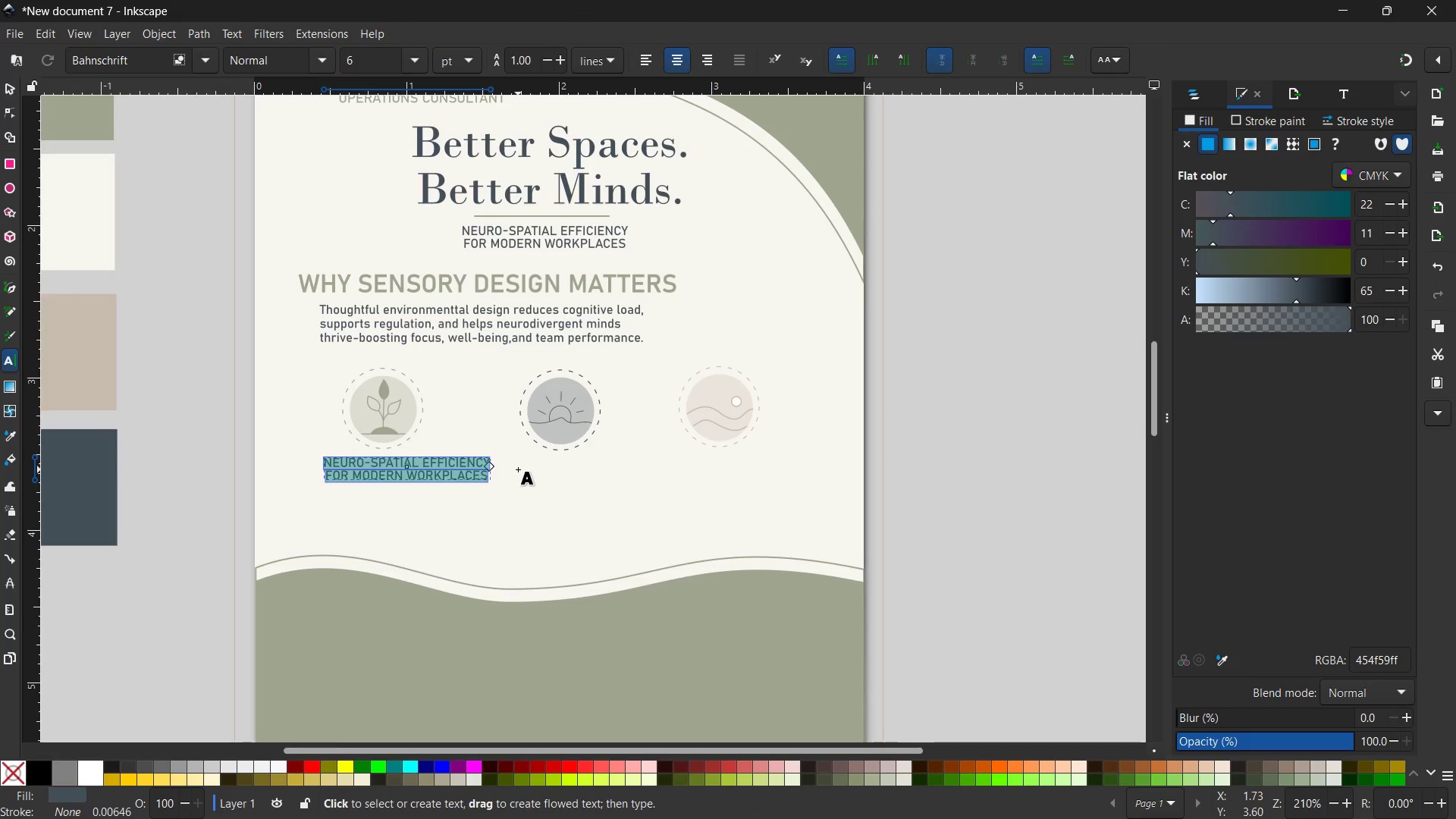 
type(Focus)
 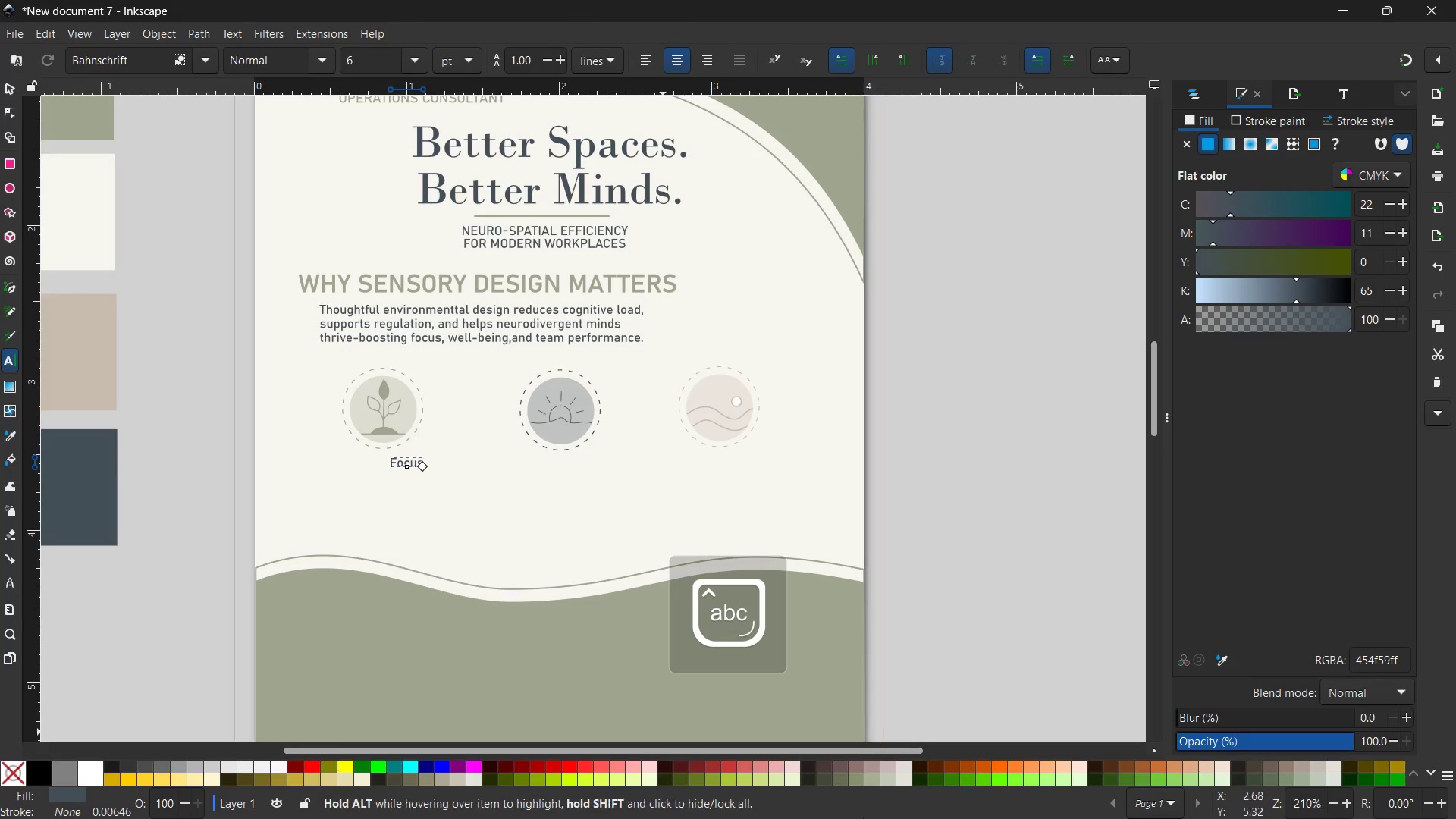 
mouse_move([965, 813])
 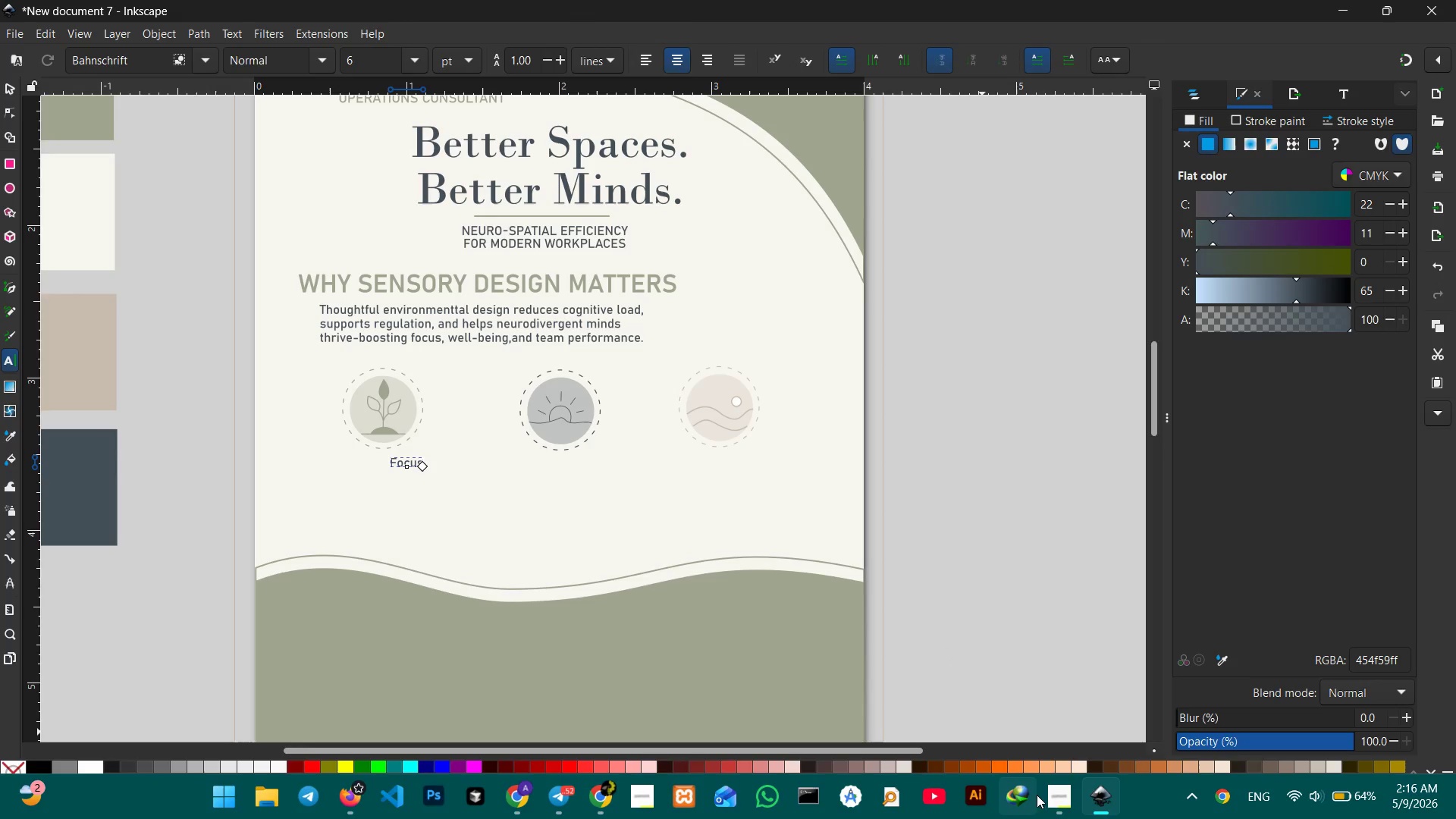 
left_click([1050, 791])